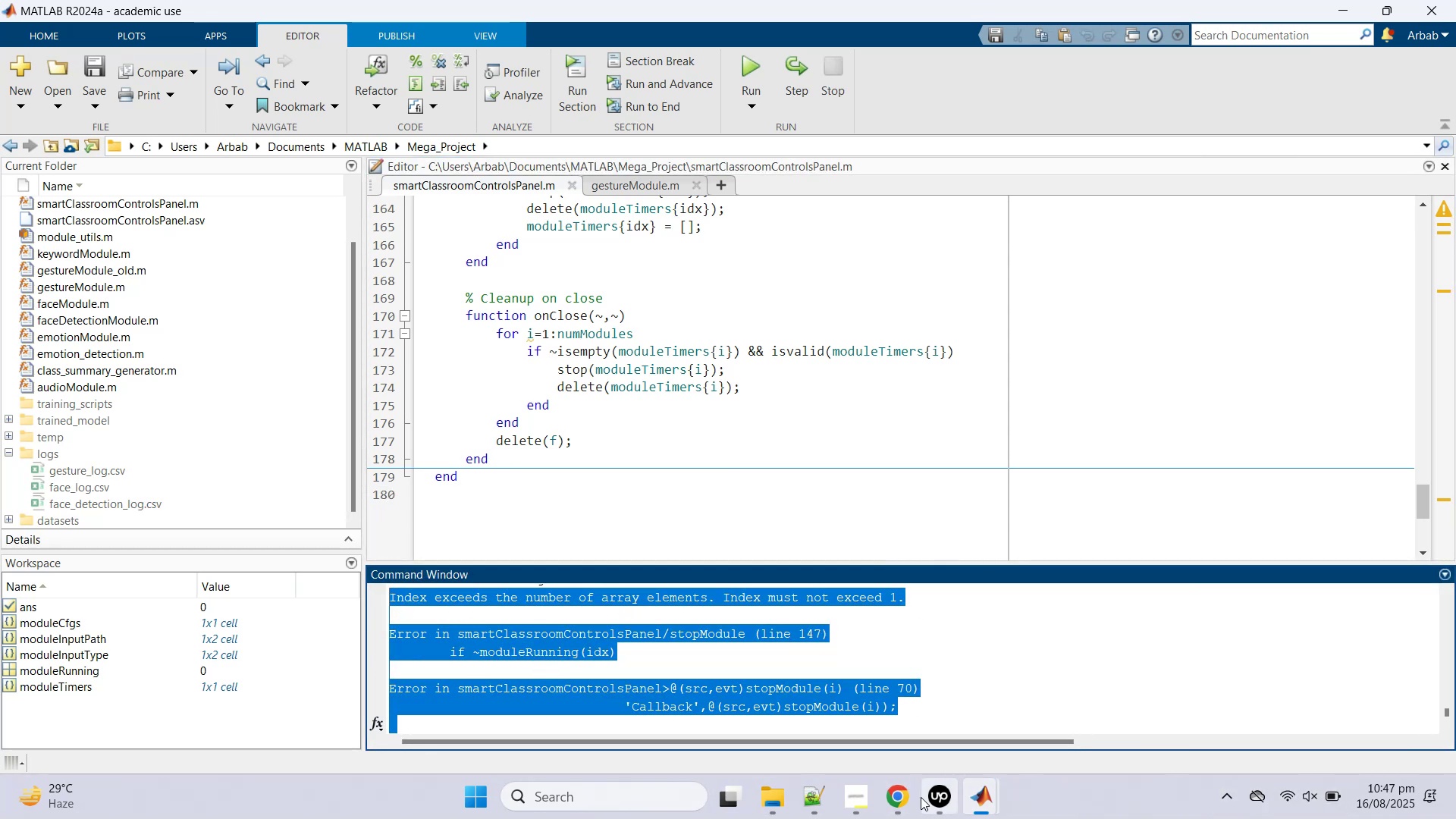 
left_click([896, 795])
 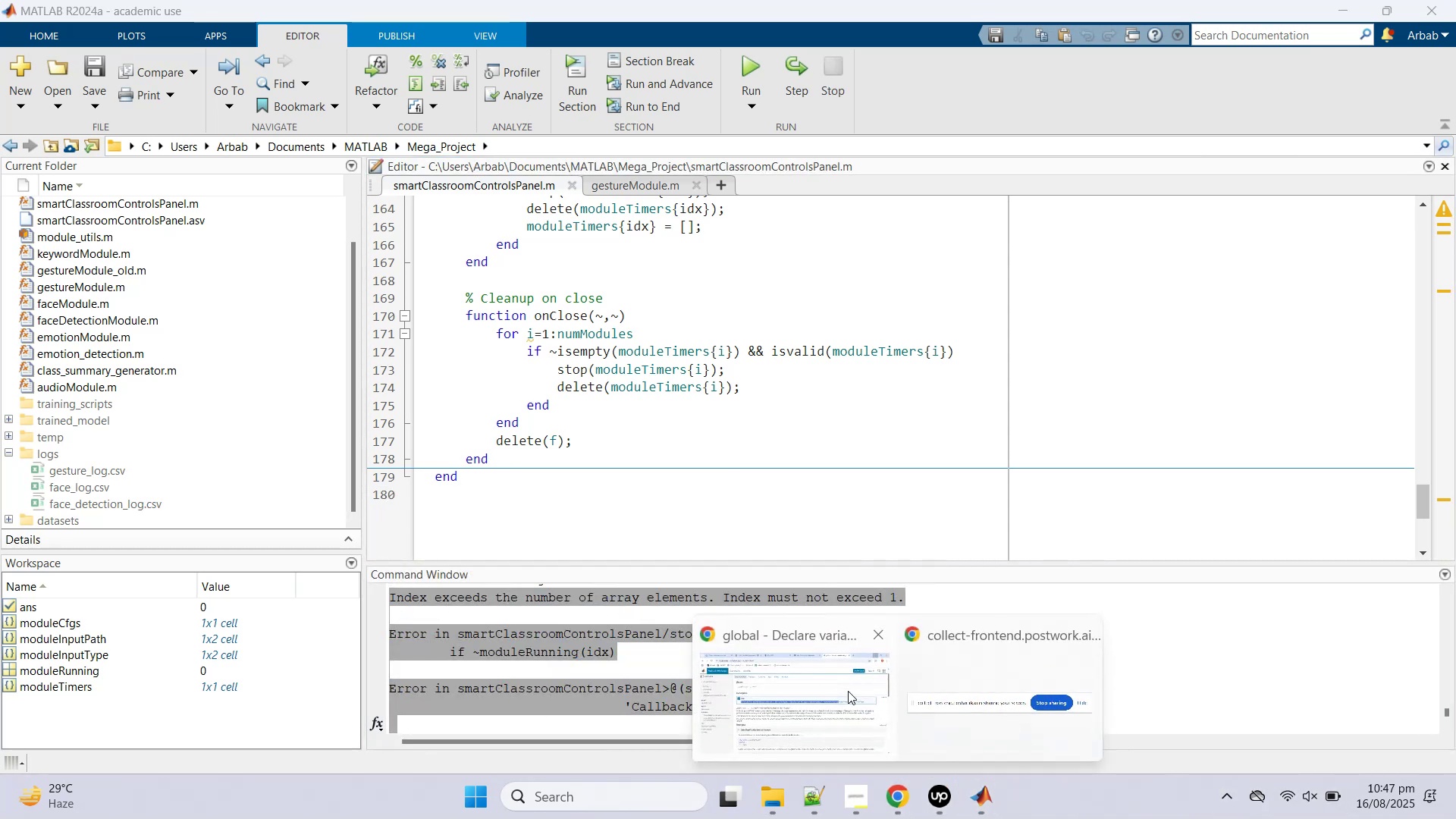 
left_click([847, 691])
 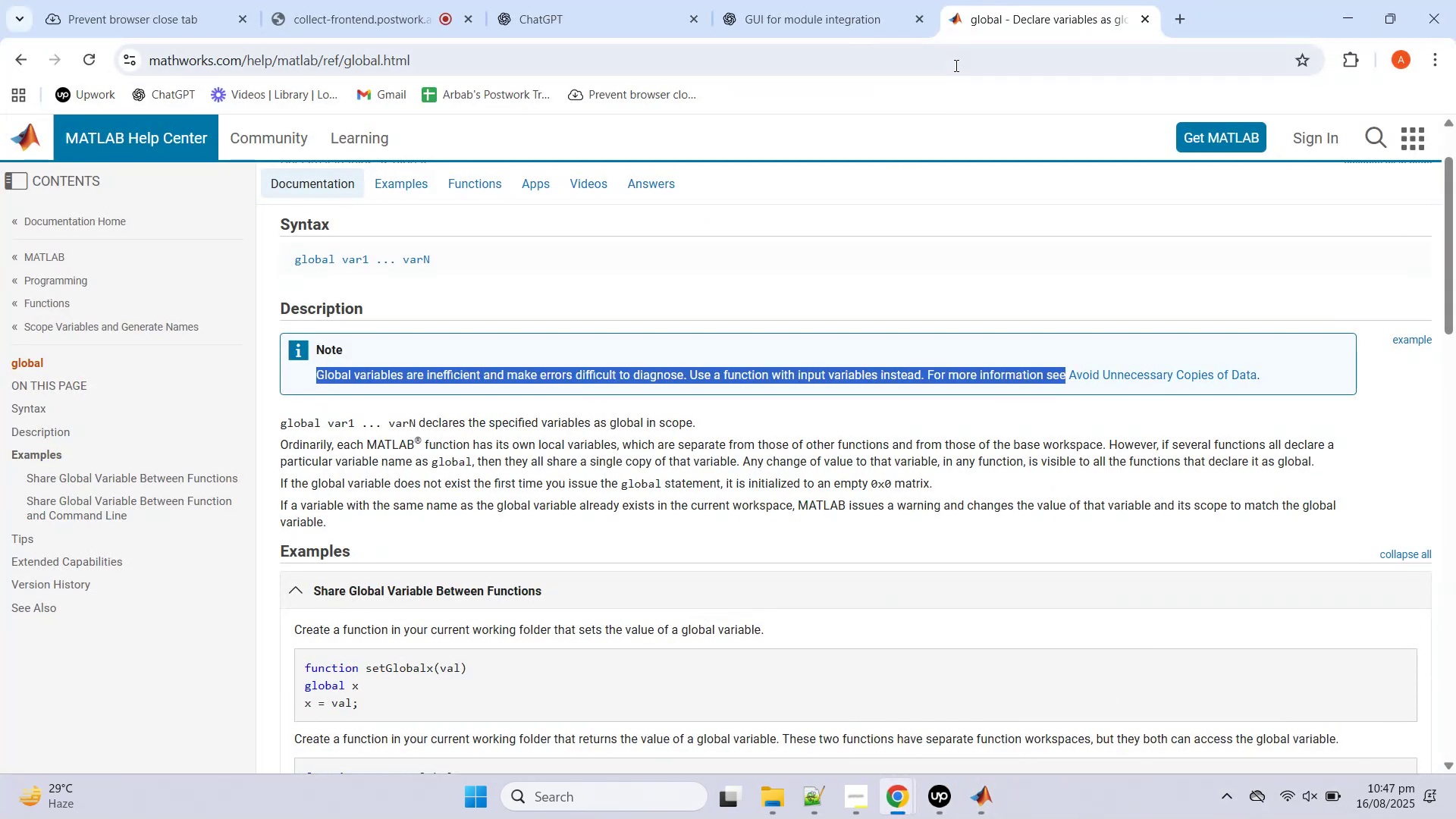 
middle_click([1028, 0])
 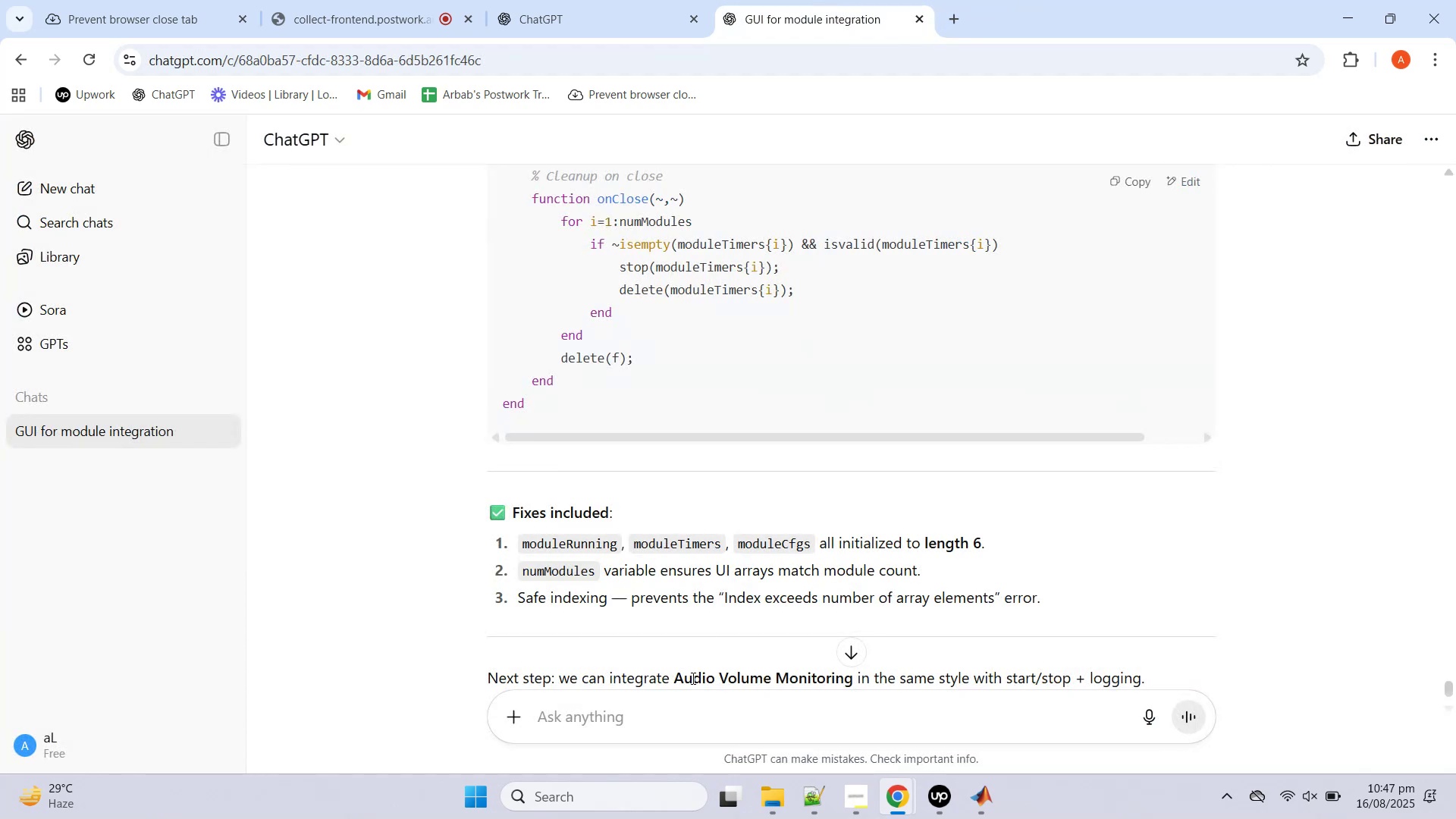 
left_click([695, 703])
 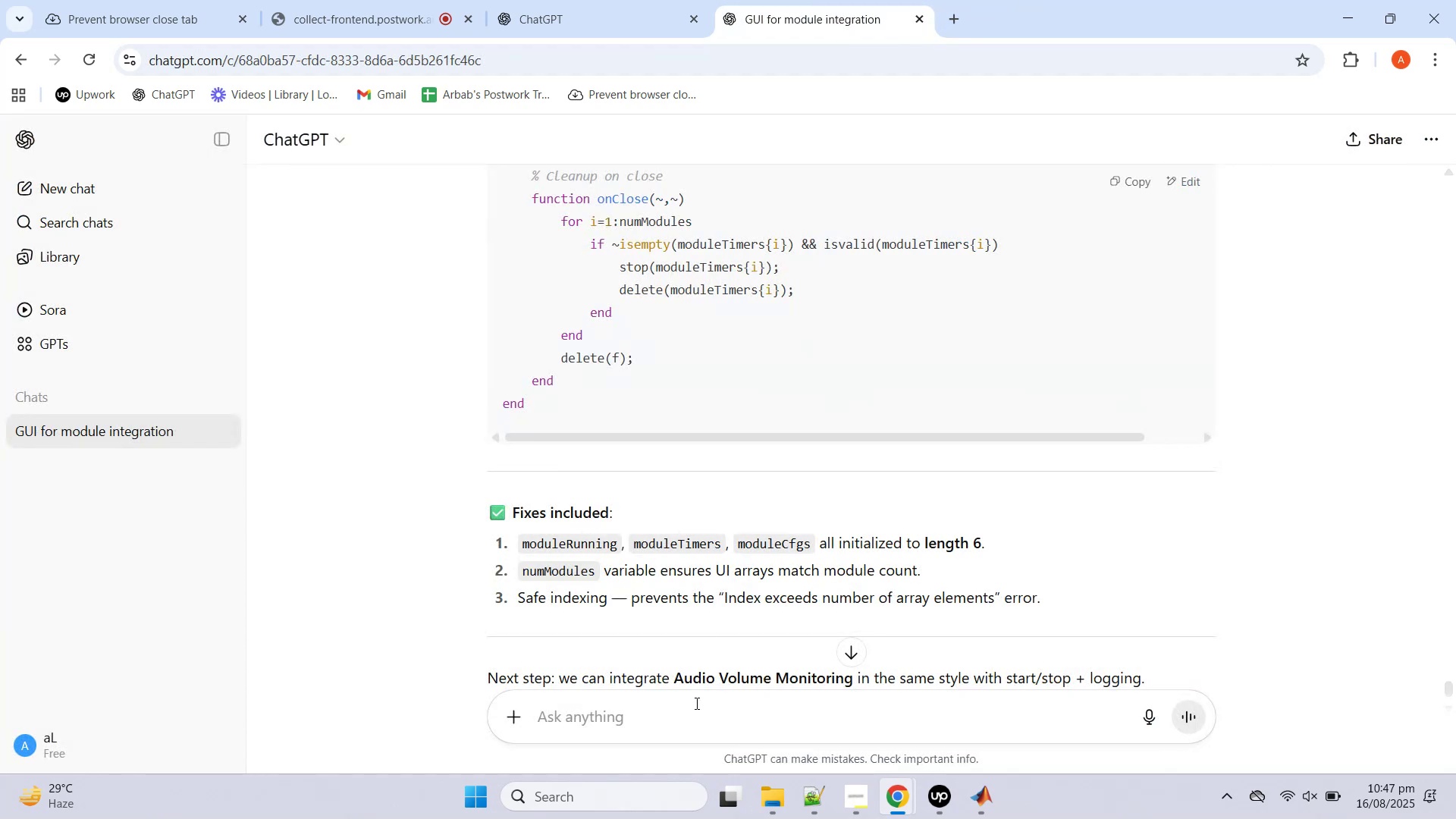 
key(Control+V)
 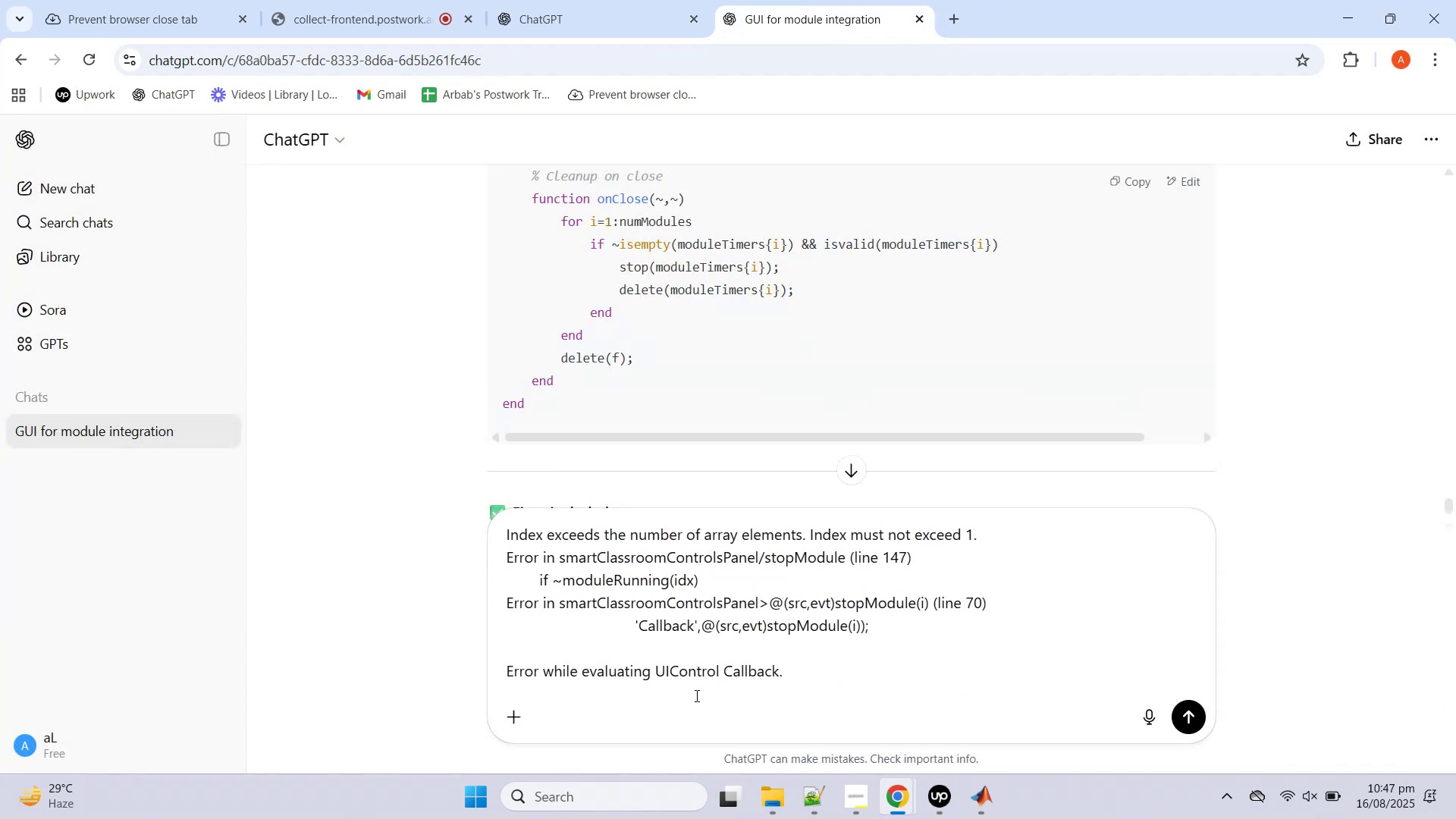 
key(Enter)
 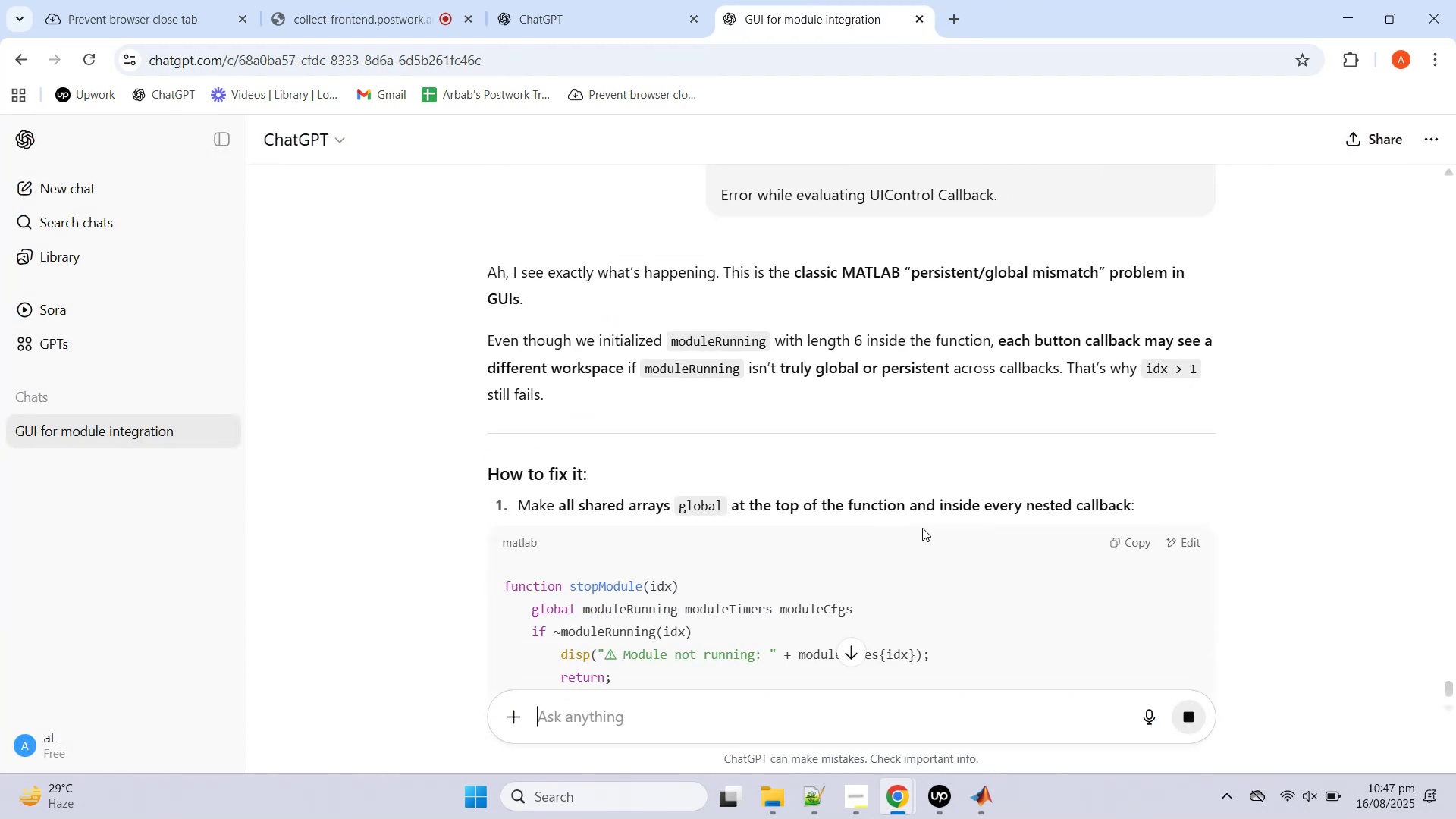 
wait(5.72)
 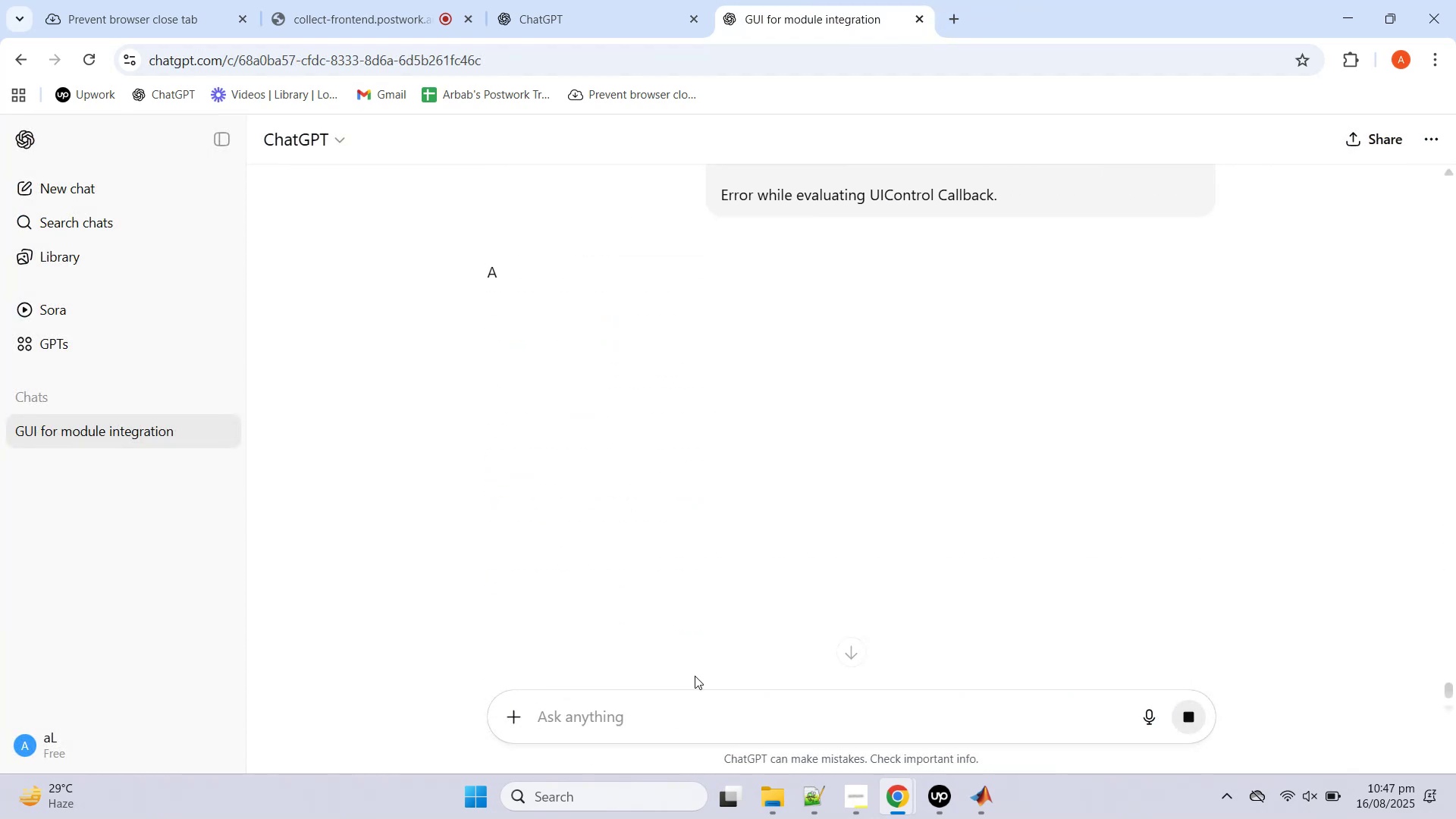 
scroll: coordinate [924, 527], scroll_direction: down, amount: 2.0
 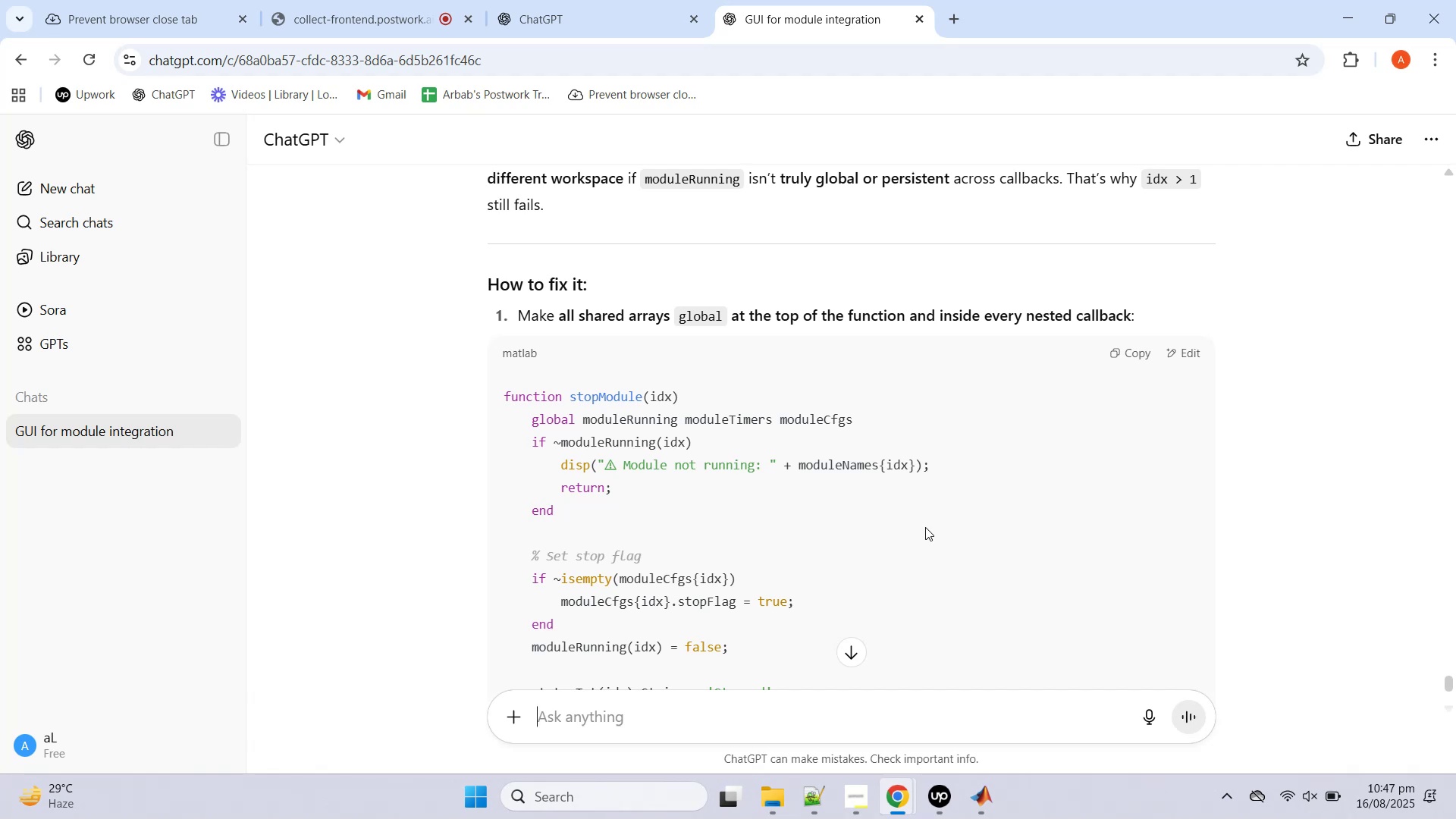 
wait(5.94)
 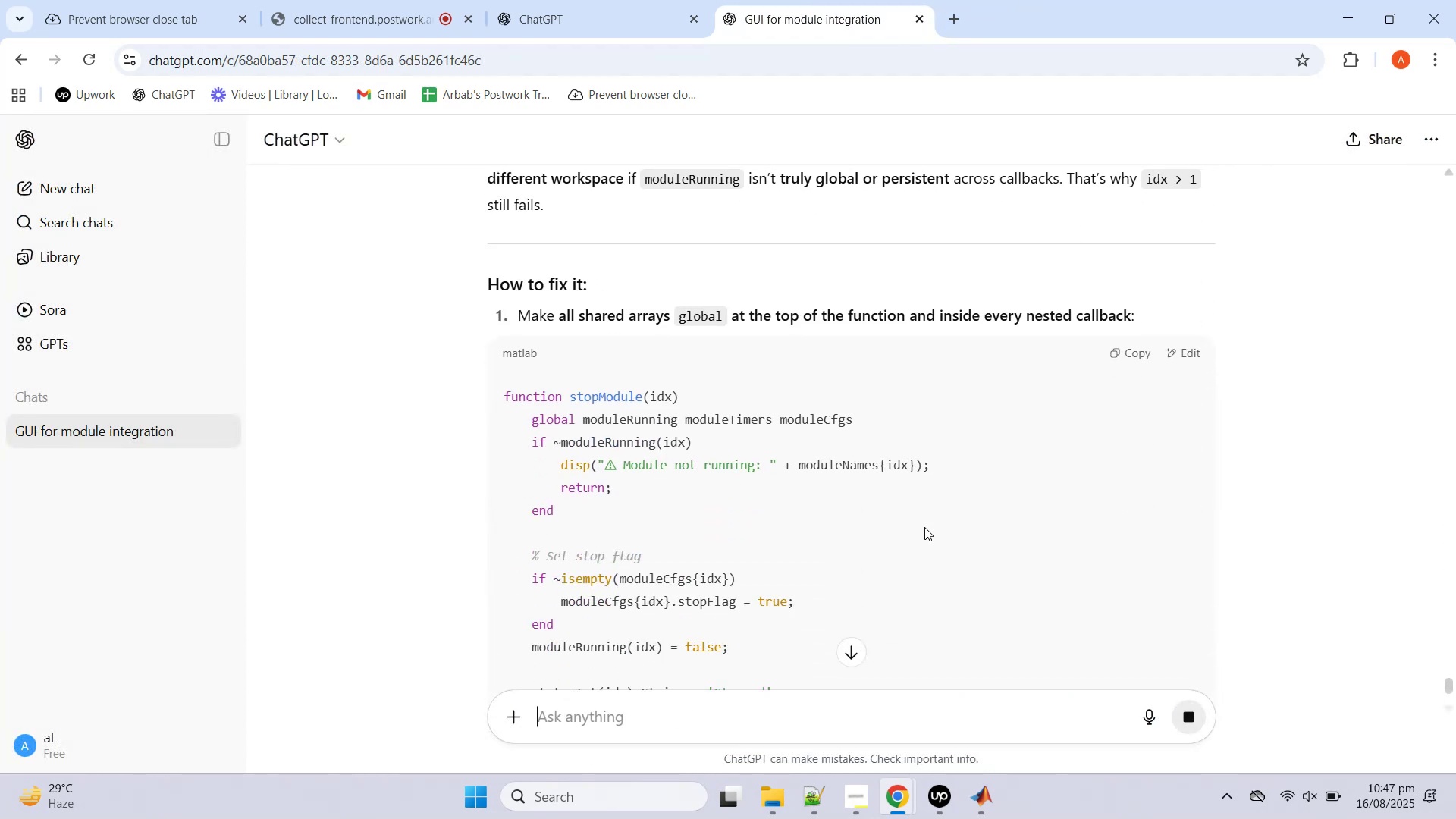 
scroll: coordinate [926, 527], scroll_direction: down, amount: 7.0
 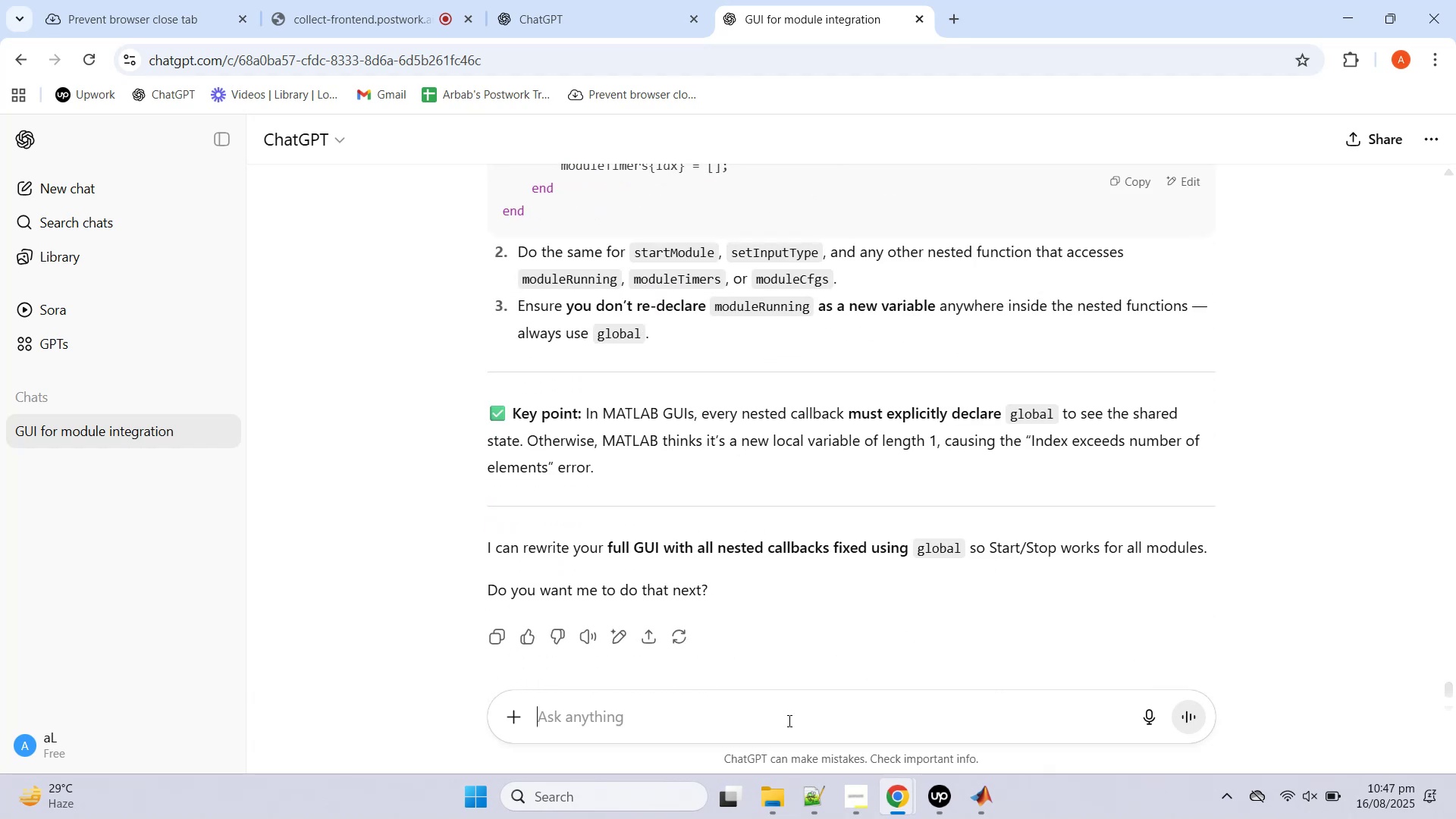 
left_click([788, 720])
 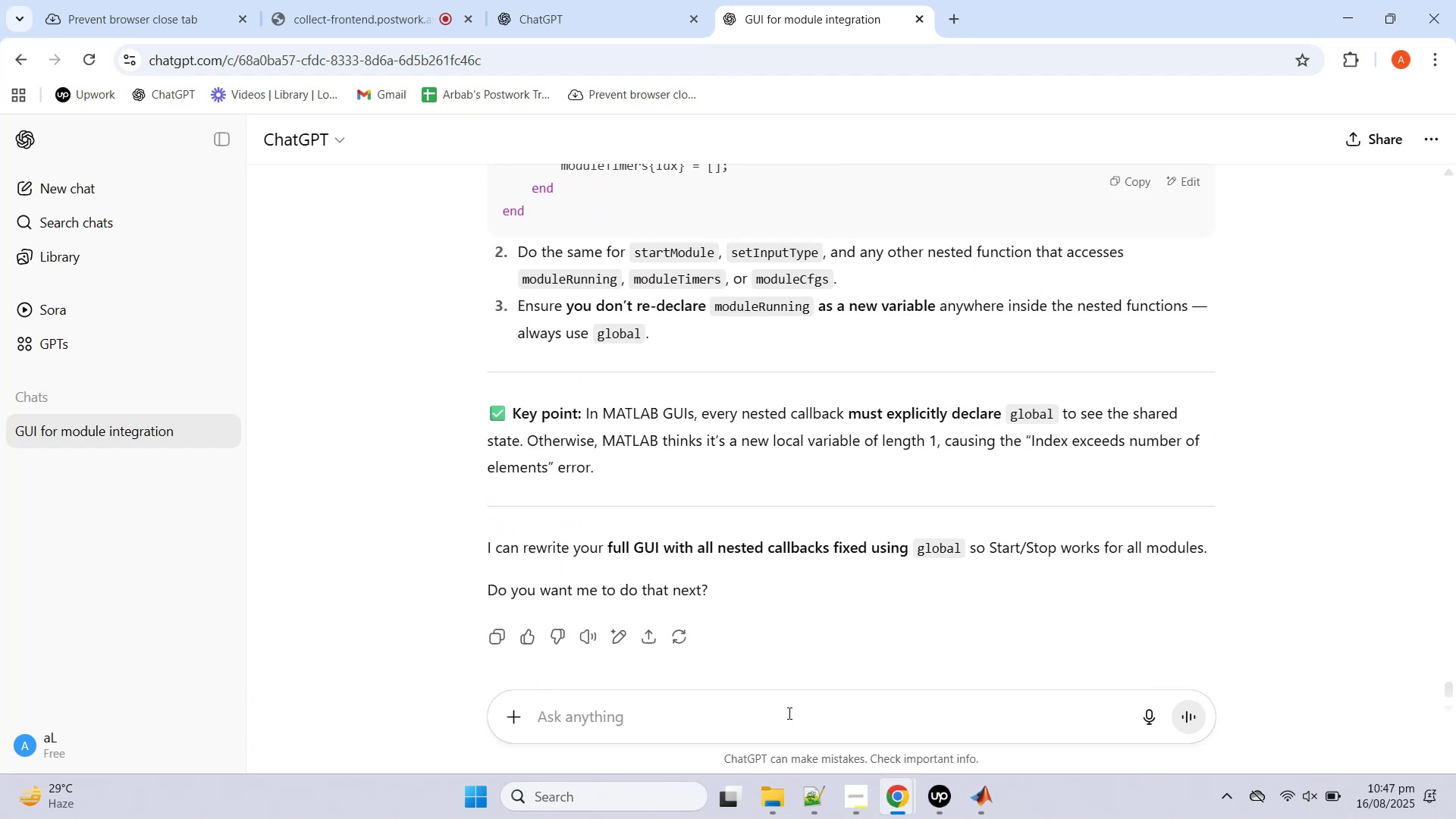 
type(yes)
 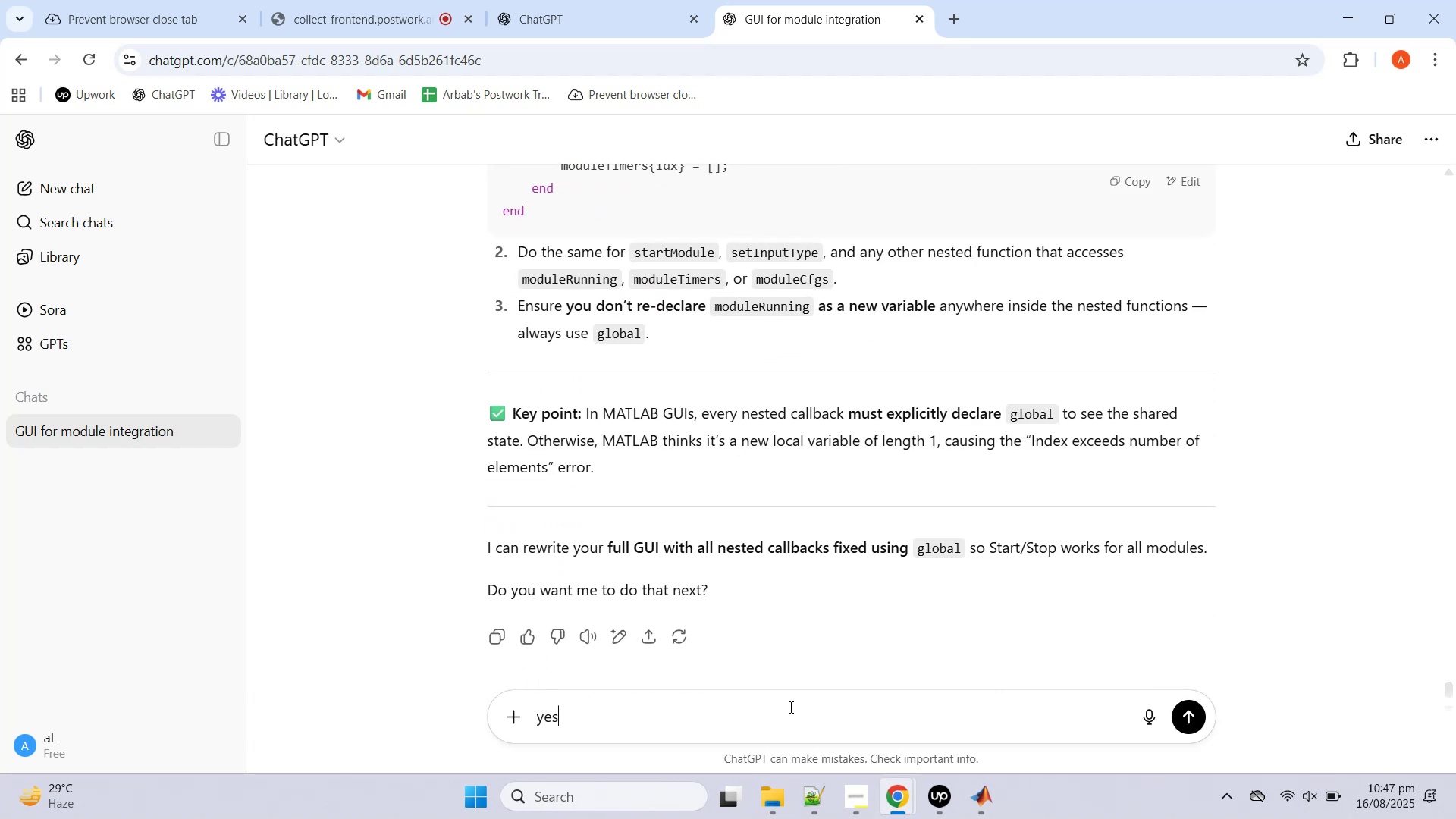 
key(Enter)
 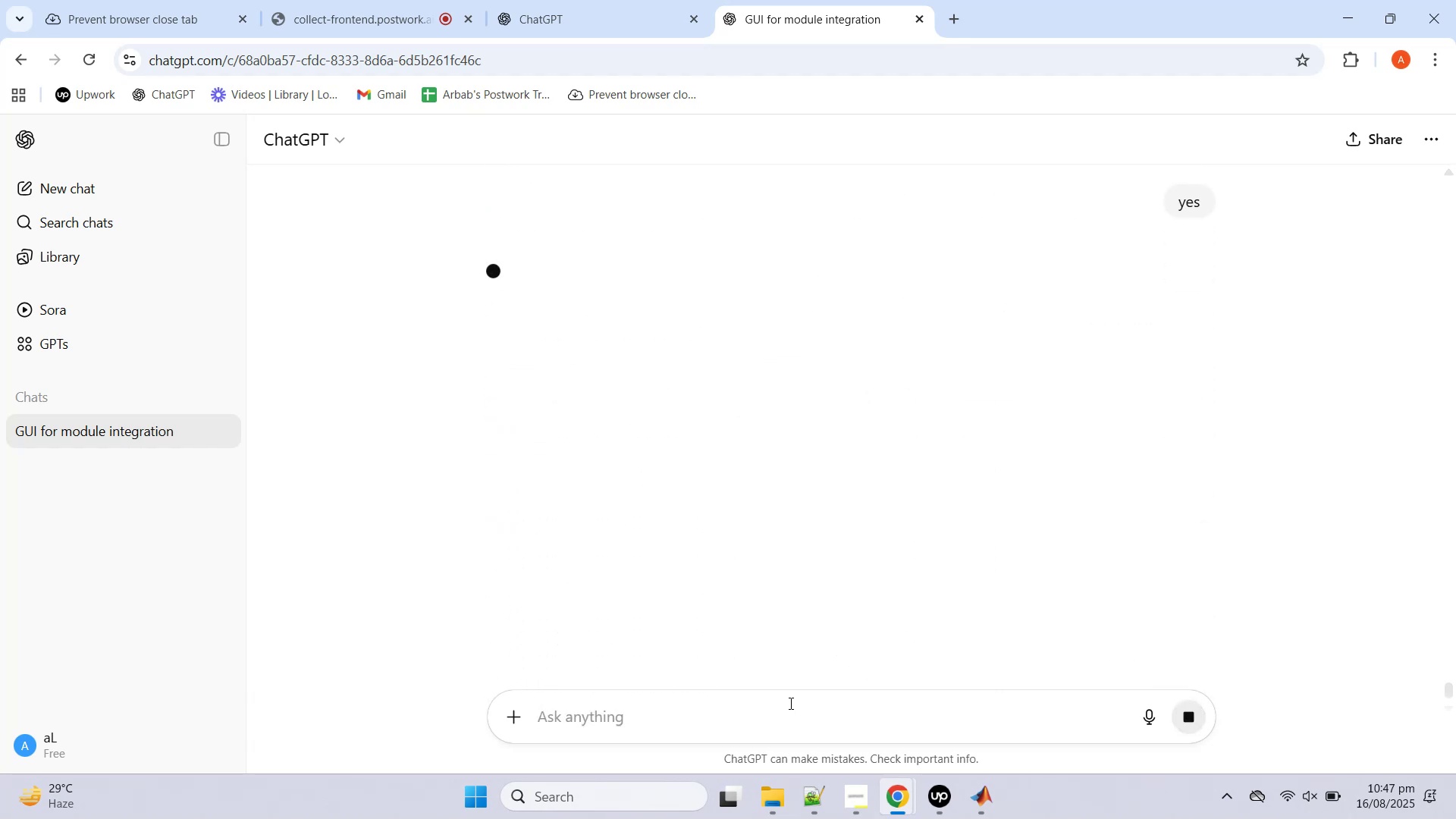 
scroll: coordinate [793, 677], scroll_direction: up, amount: 3.0
 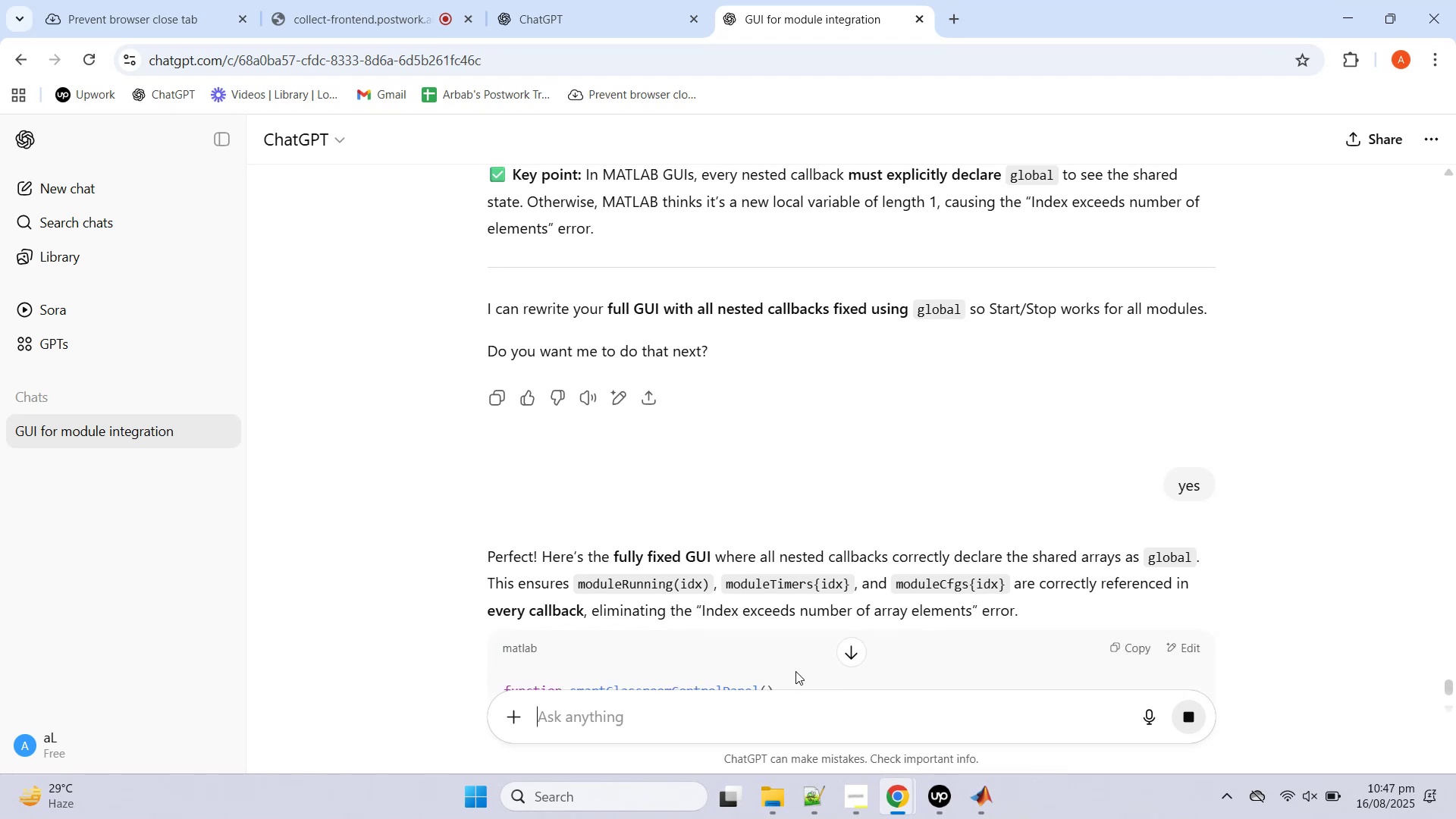 
scroll: coordinate [920, 468], scroll_direction: down, amount: 33.0
 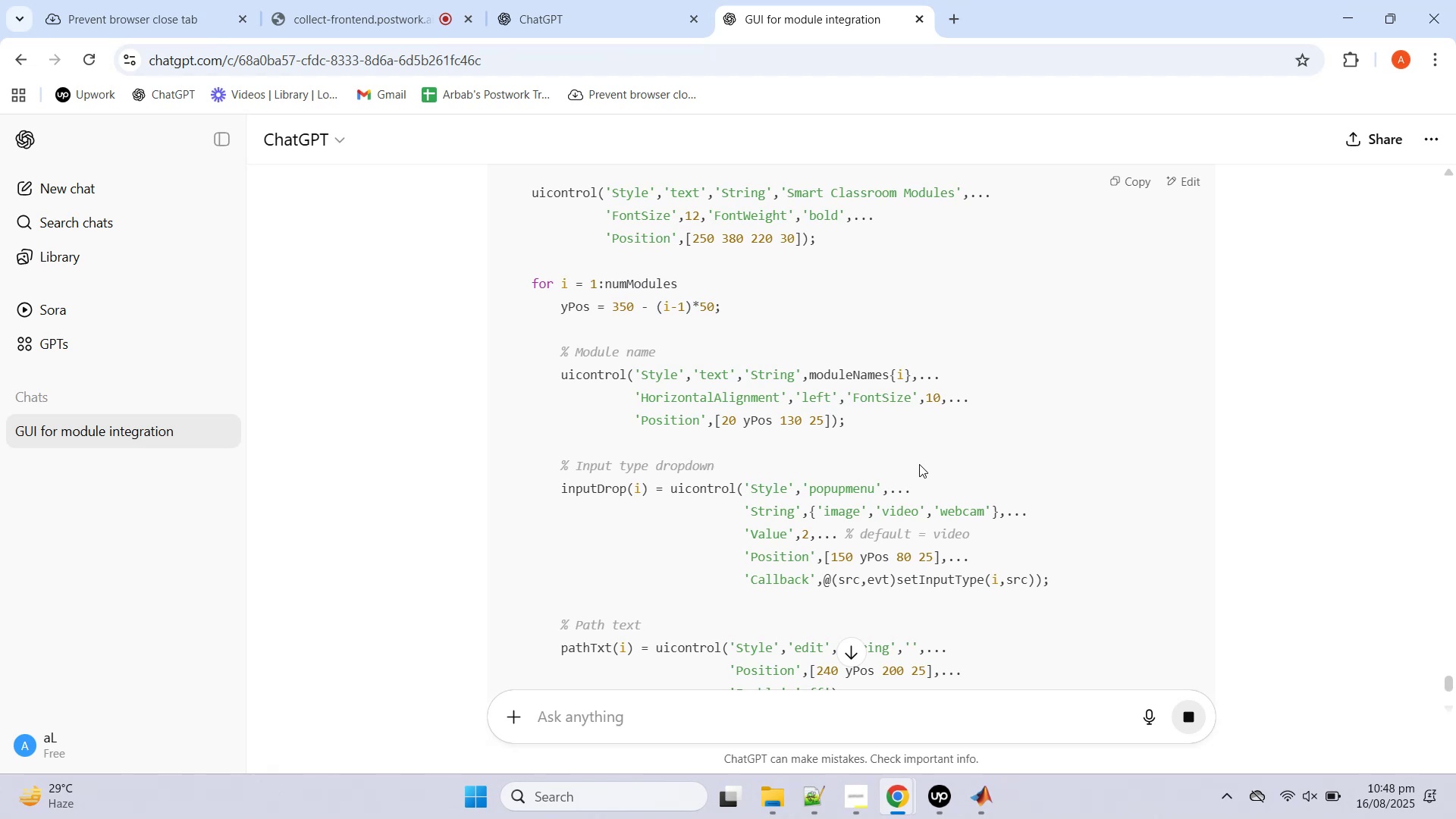 
wait(5.67)
 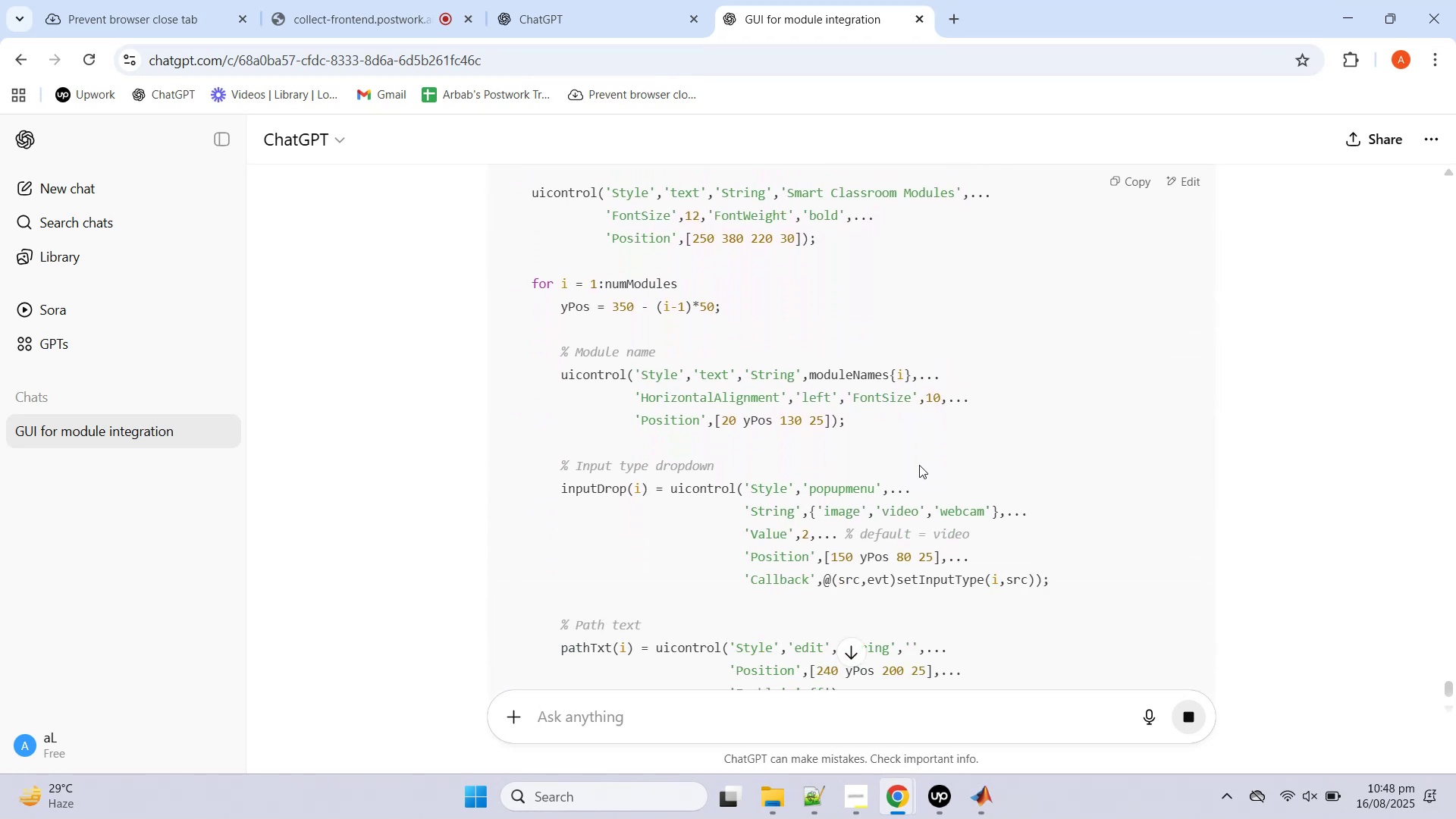 
scroll: coordinate [890, 399], scroll_direction: down, amount: 69.0
 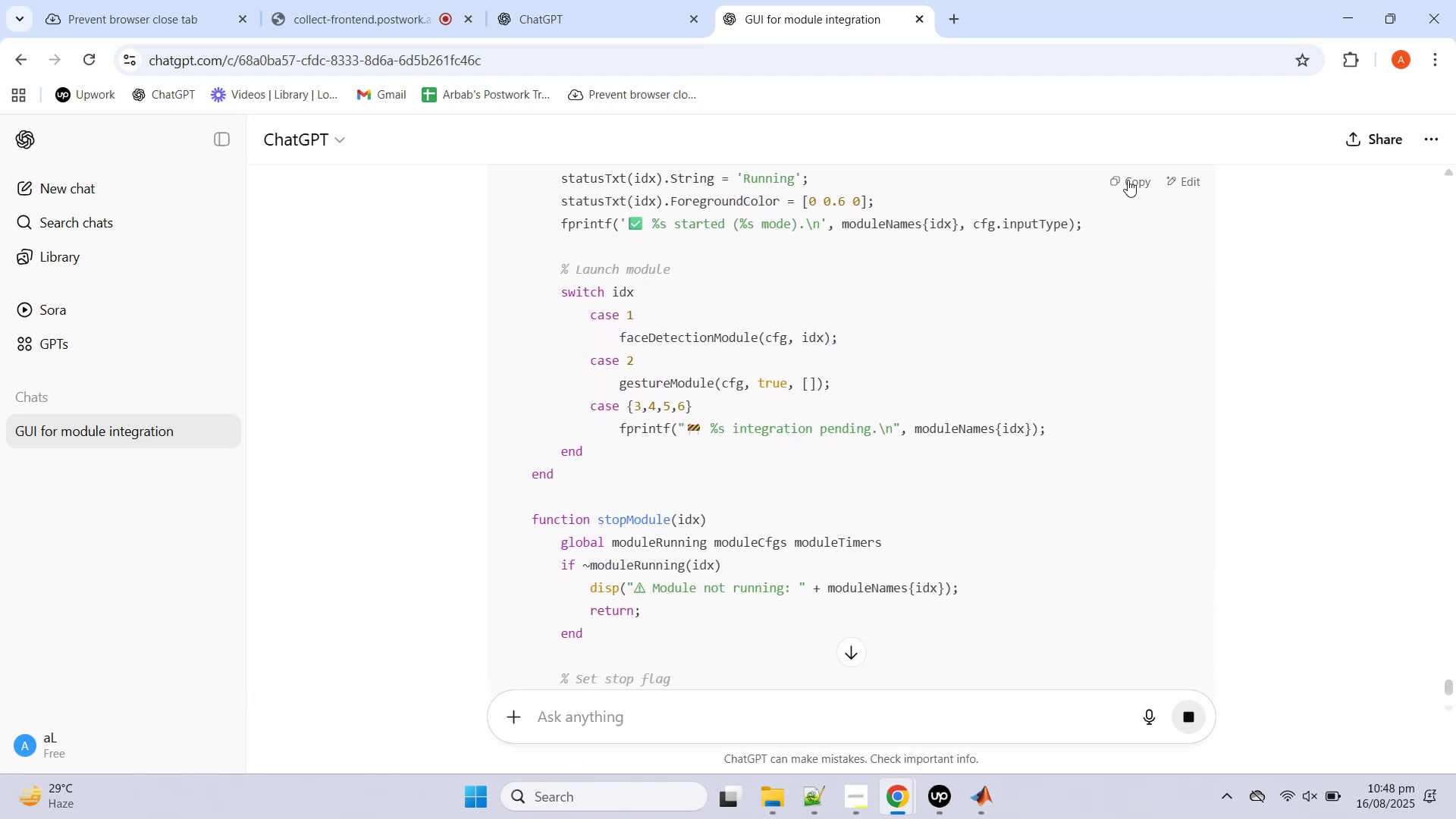 
left_click([1128, 180])
 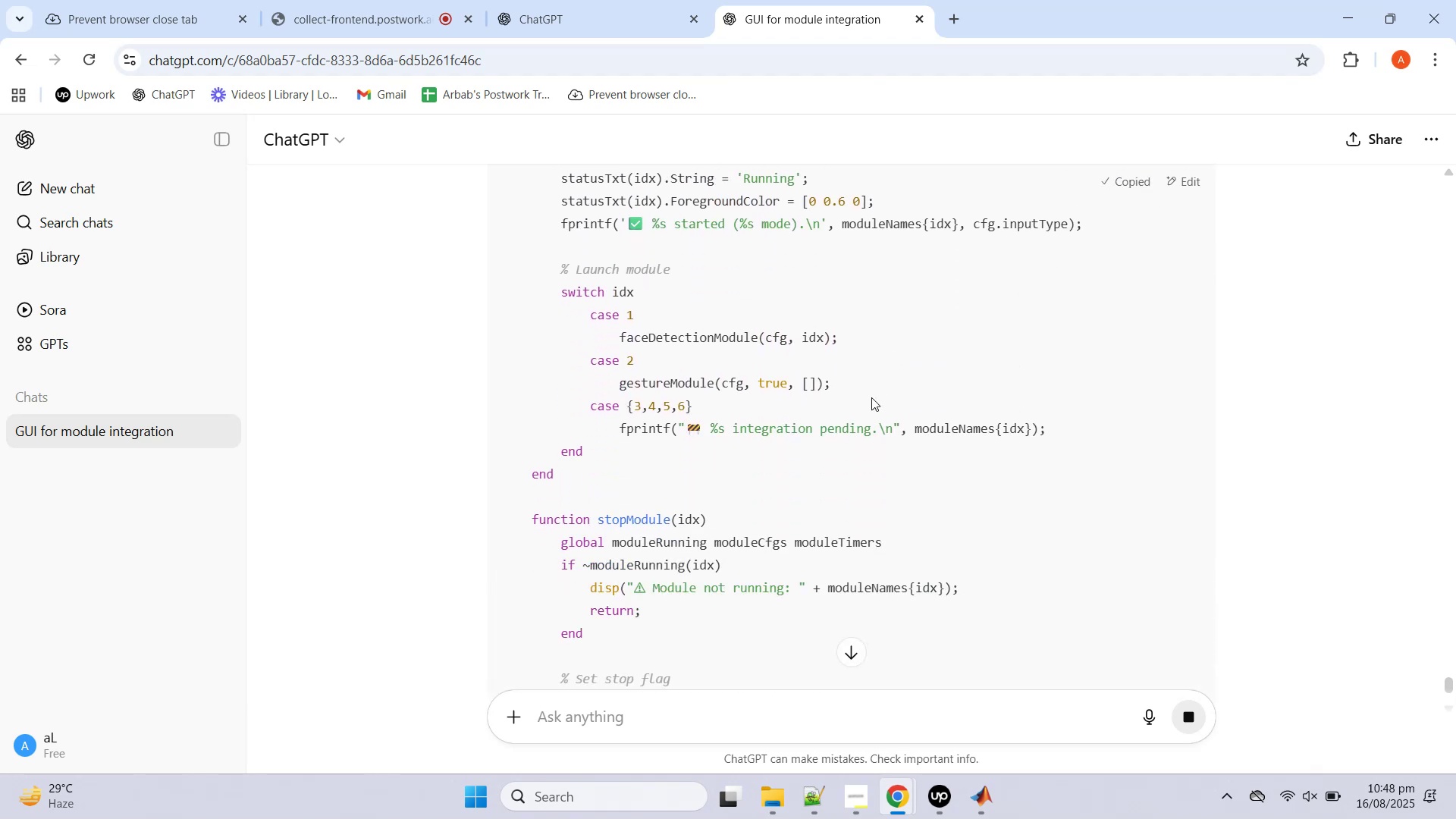 
scroll: coordinate [871, 404], scroll_direction: down, amount: 10.0
 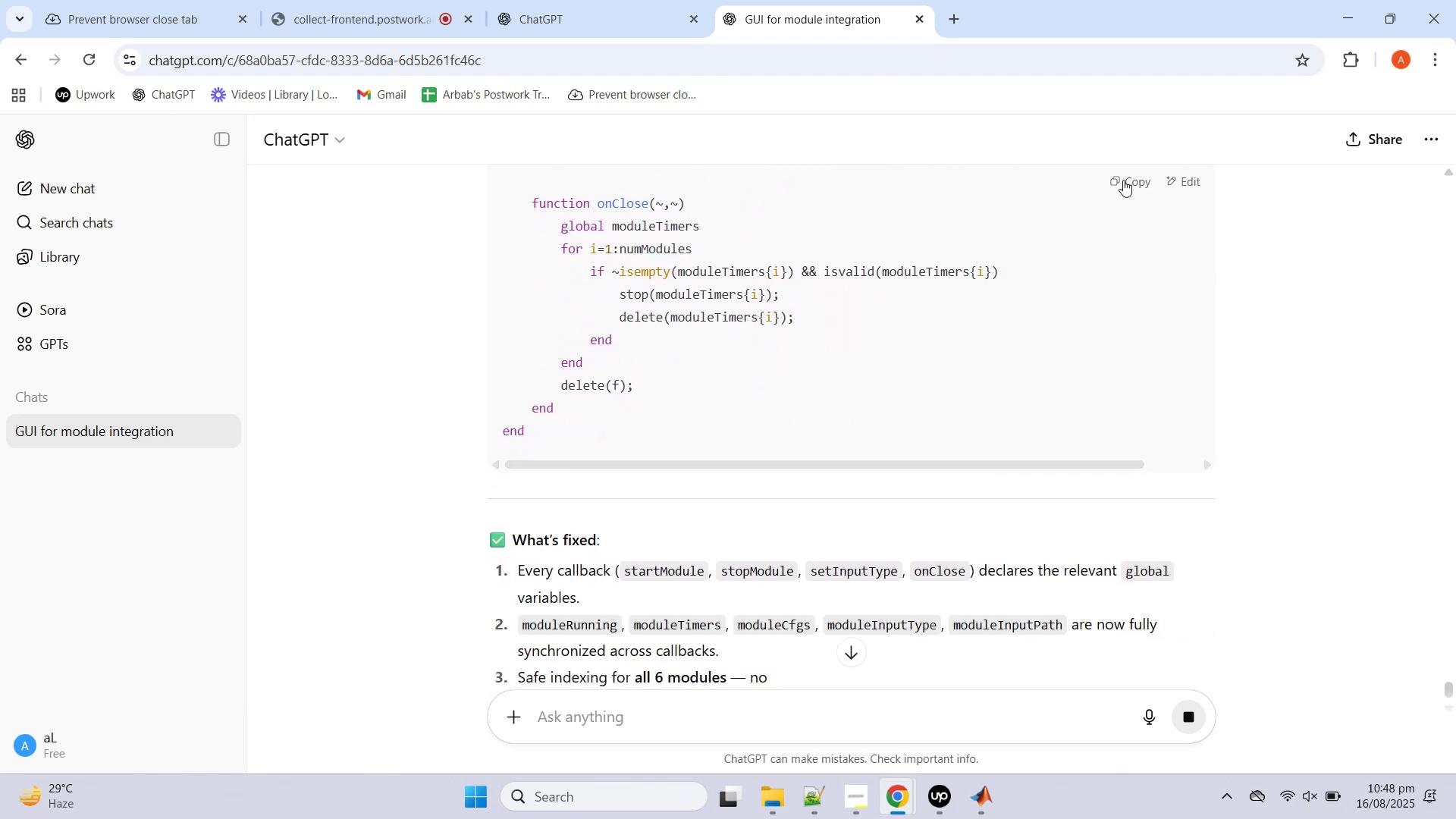 
left_click([1123, 176])
 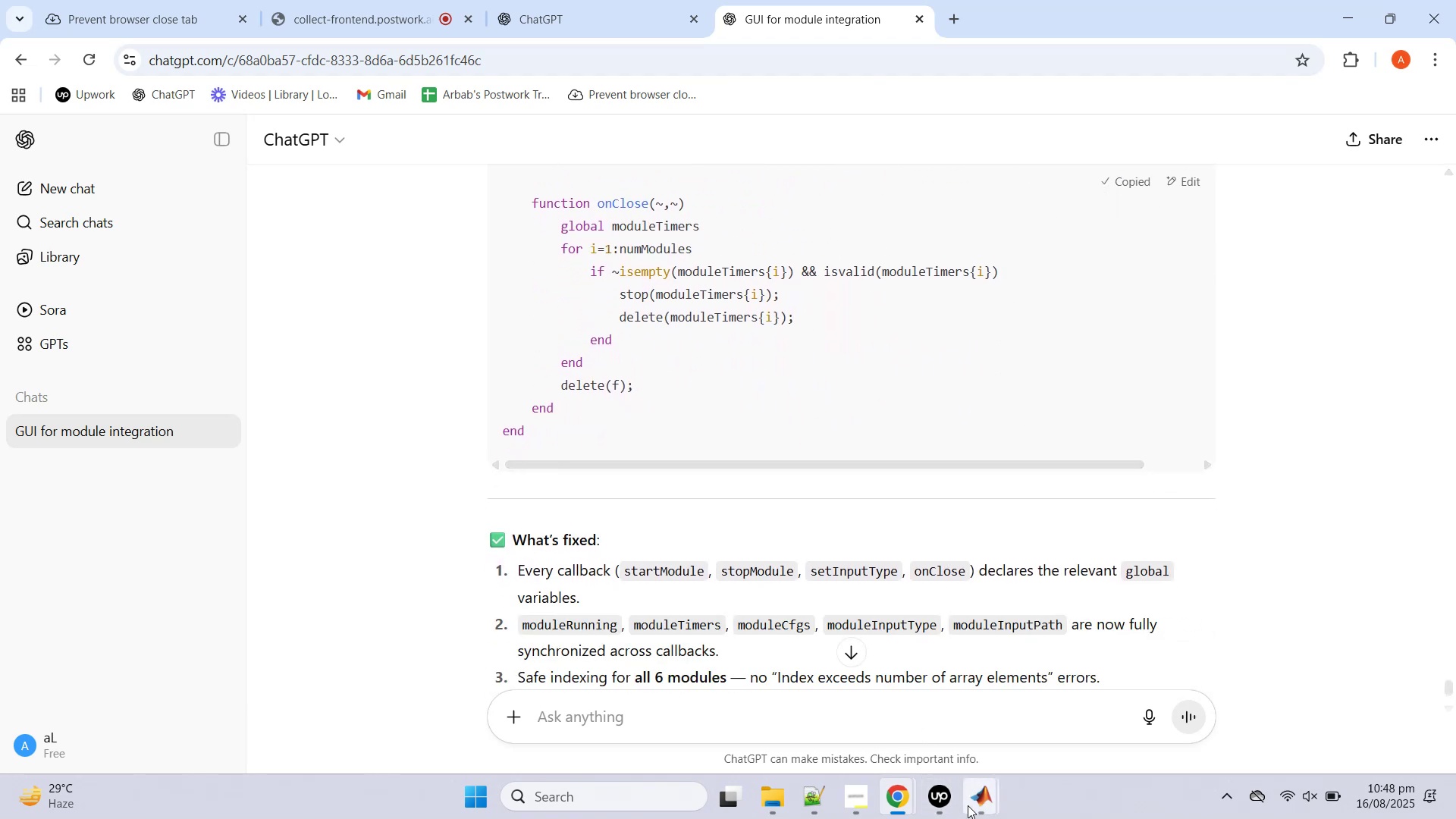 
left_click([970, 805])
 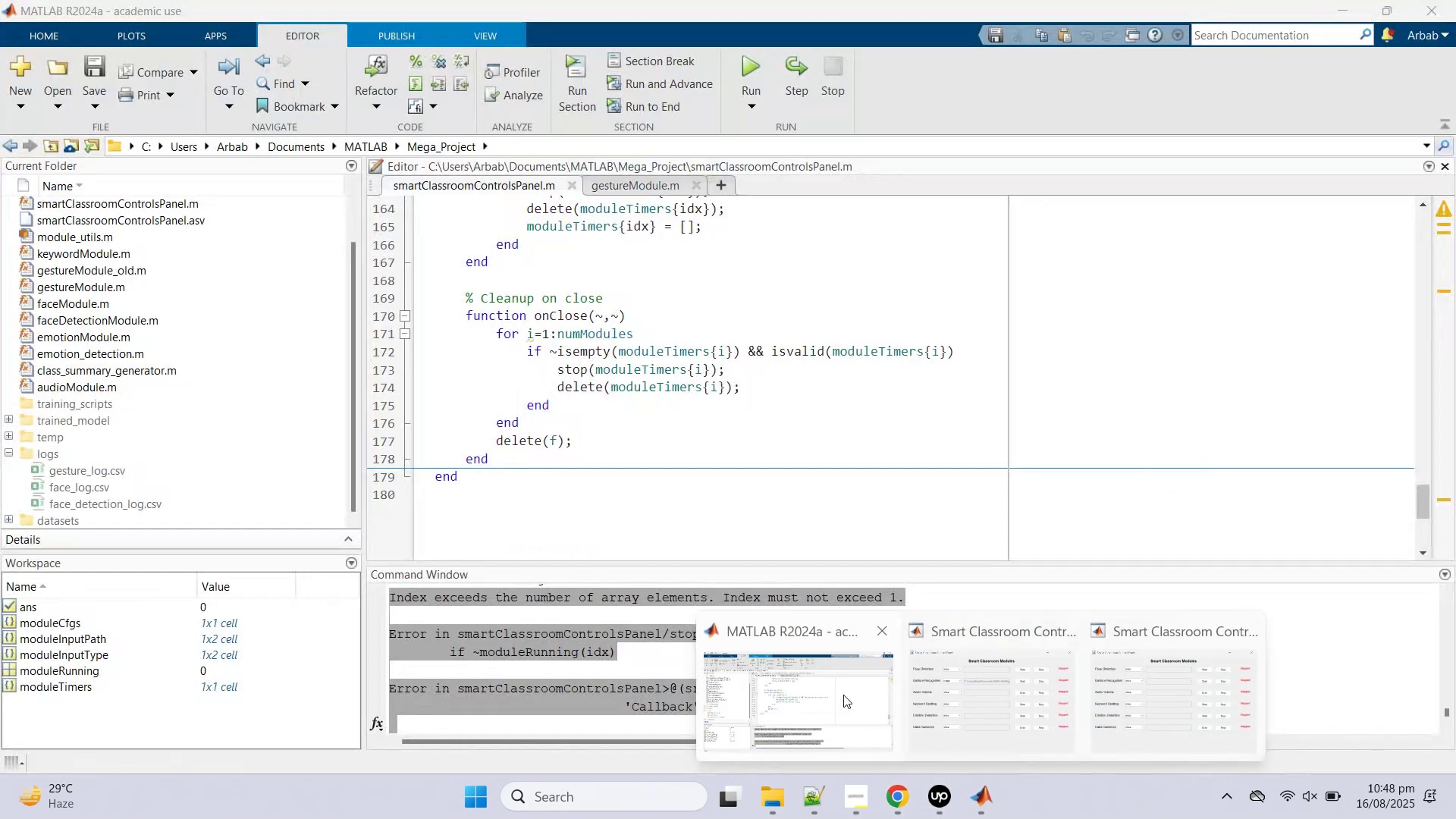 
left_click([843, 694])
 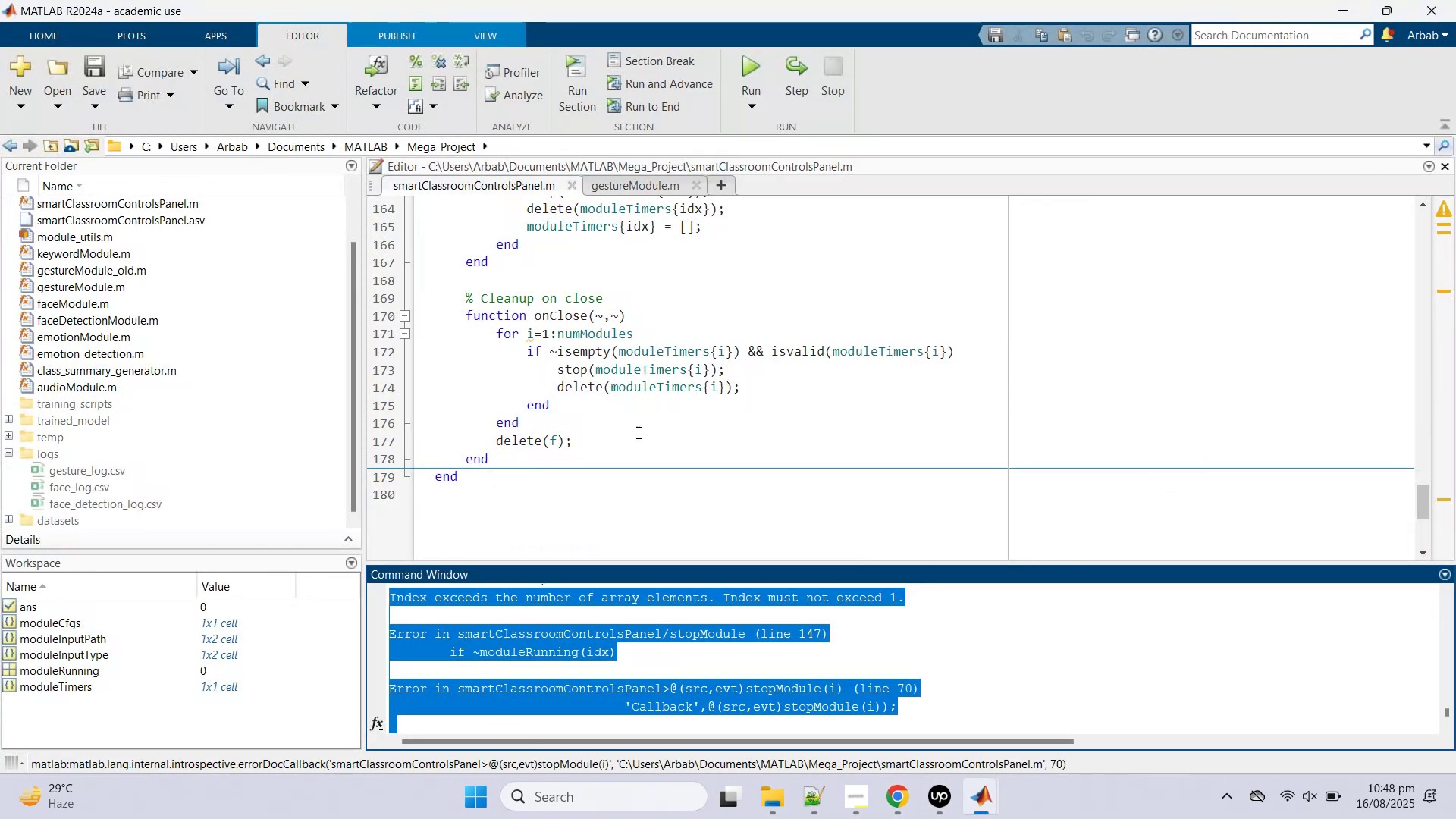 
key(Control+A)
 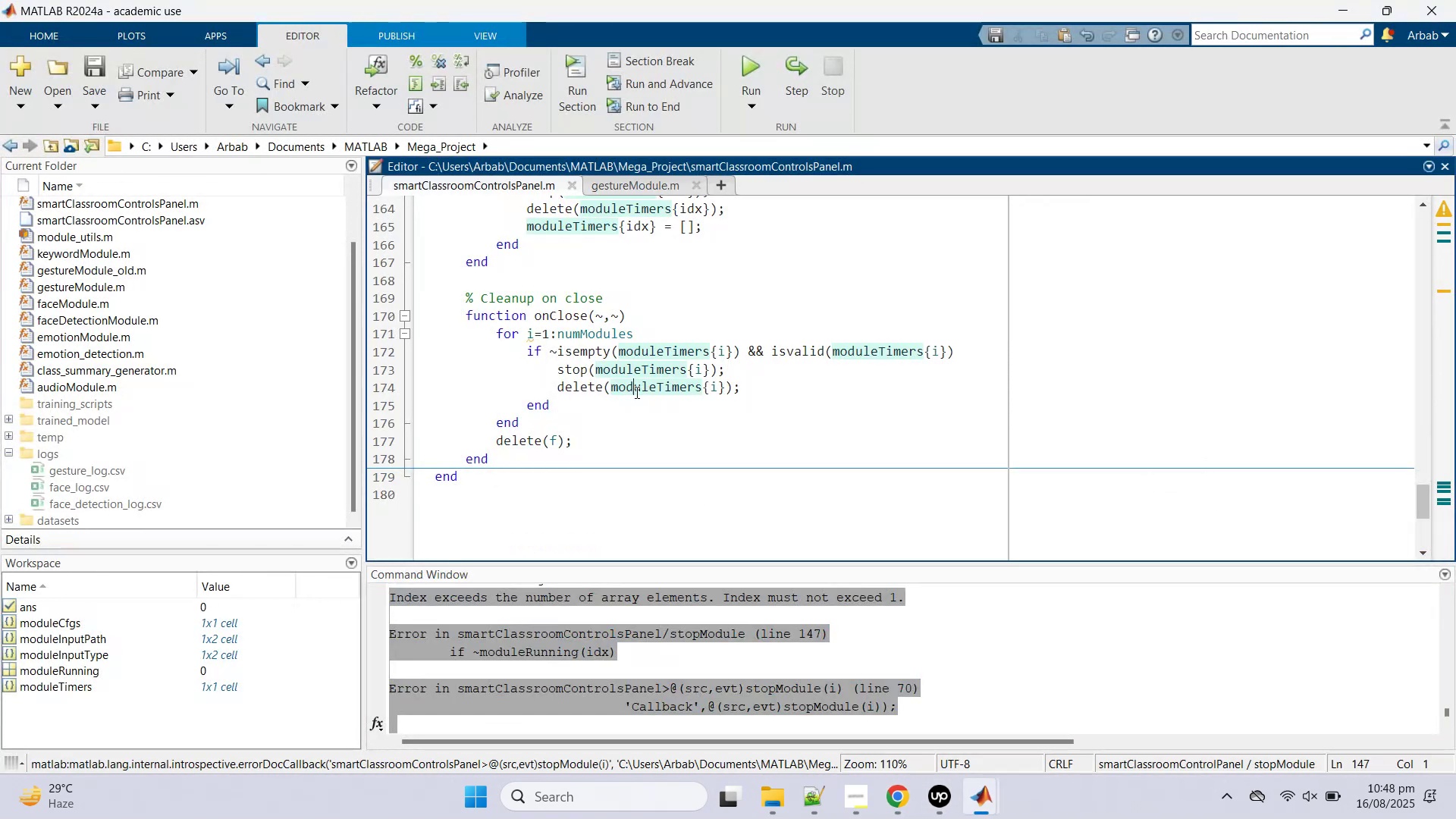 
key(Control+V)
 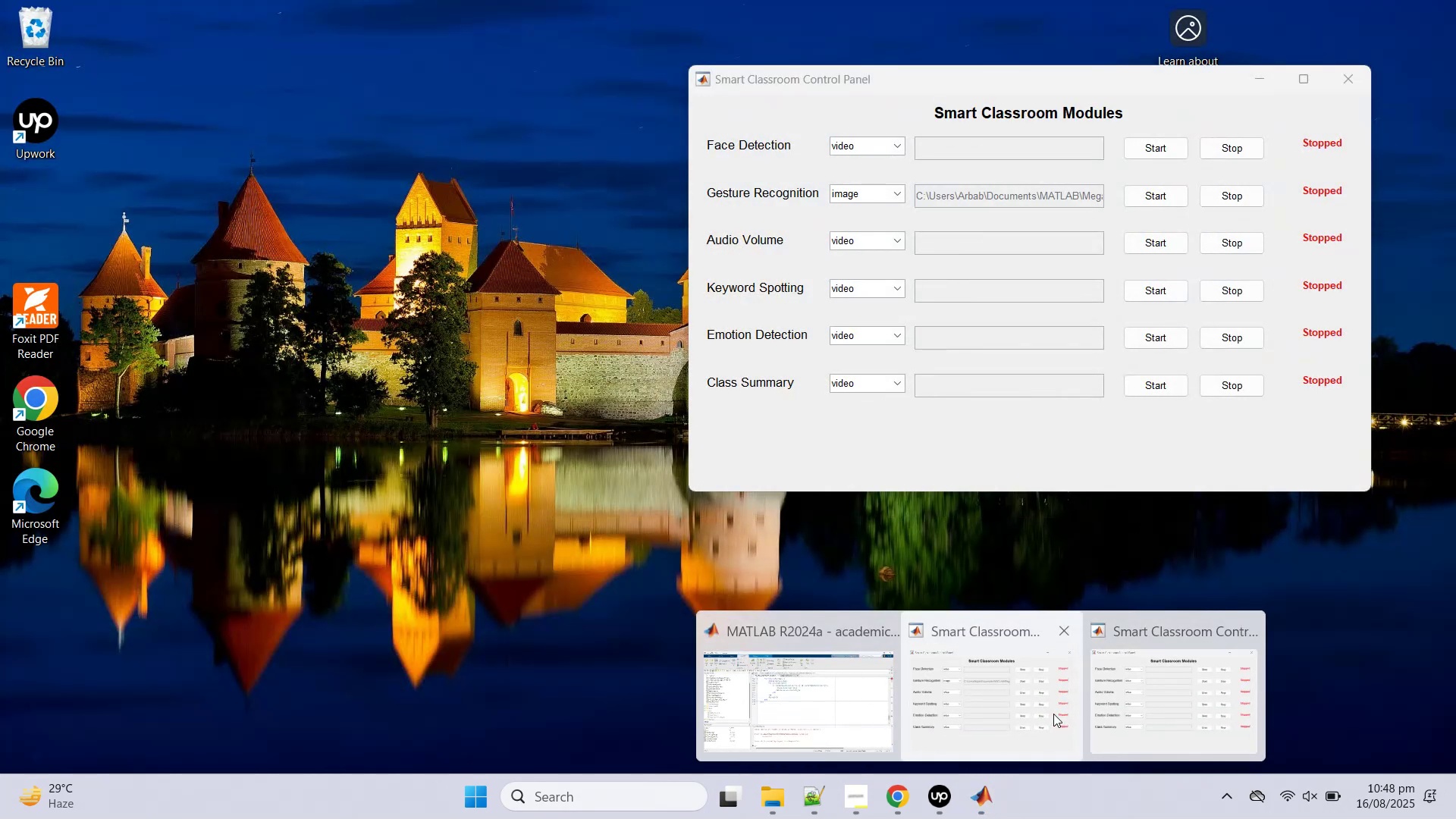 
left_click([1158, 682])
 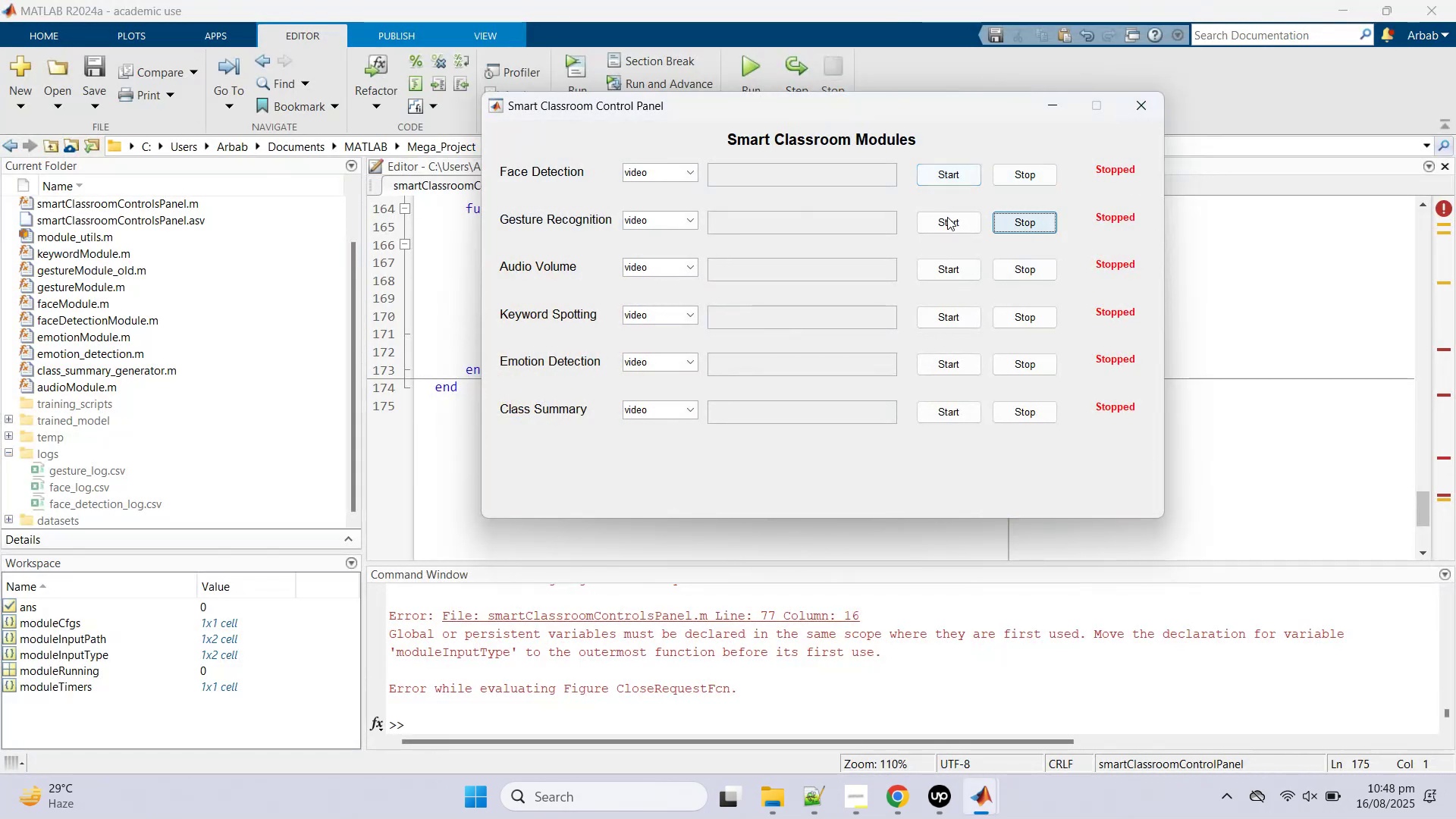 
left_click([1048, 171])
 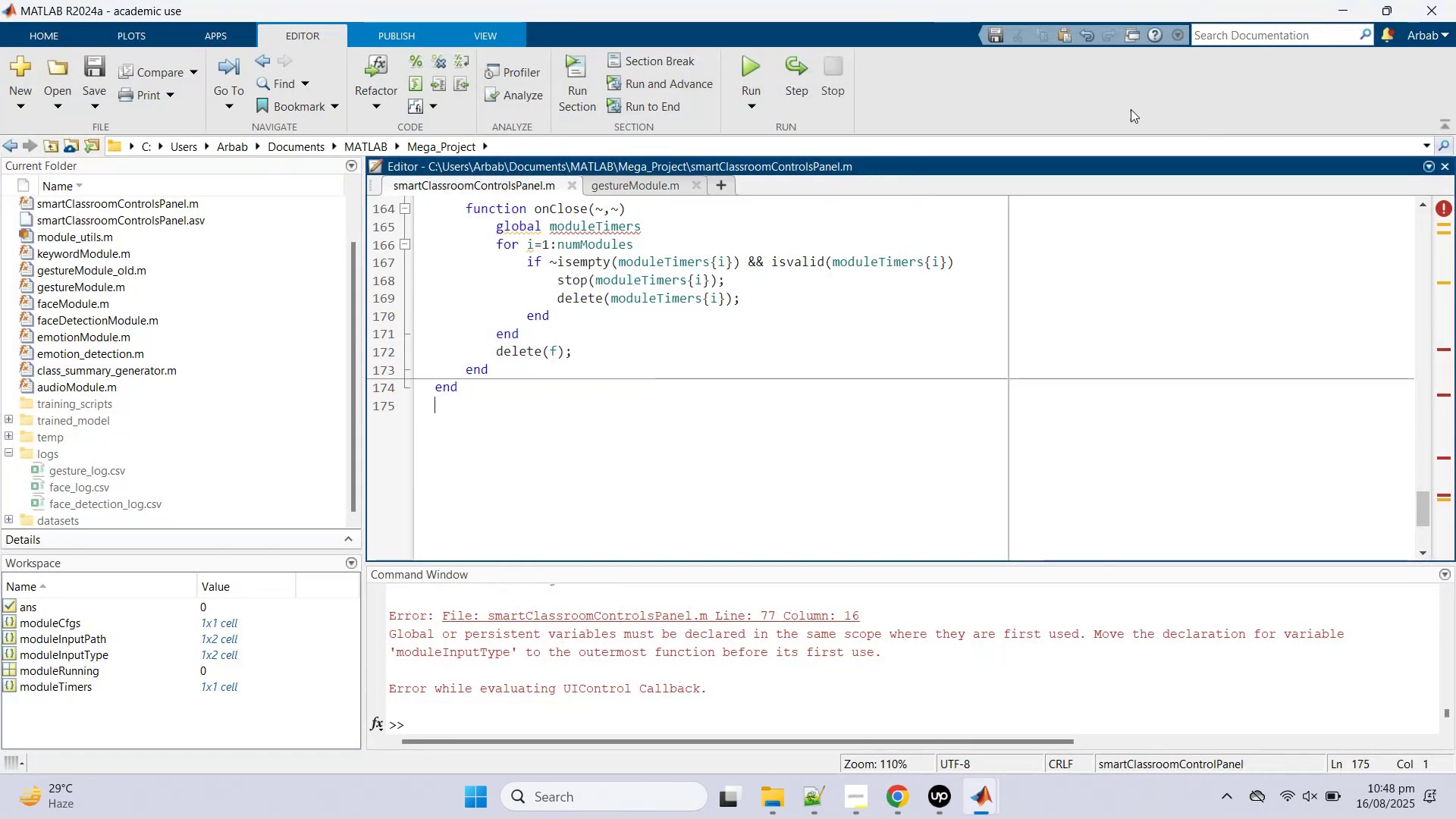 
left_click([758, 60])
 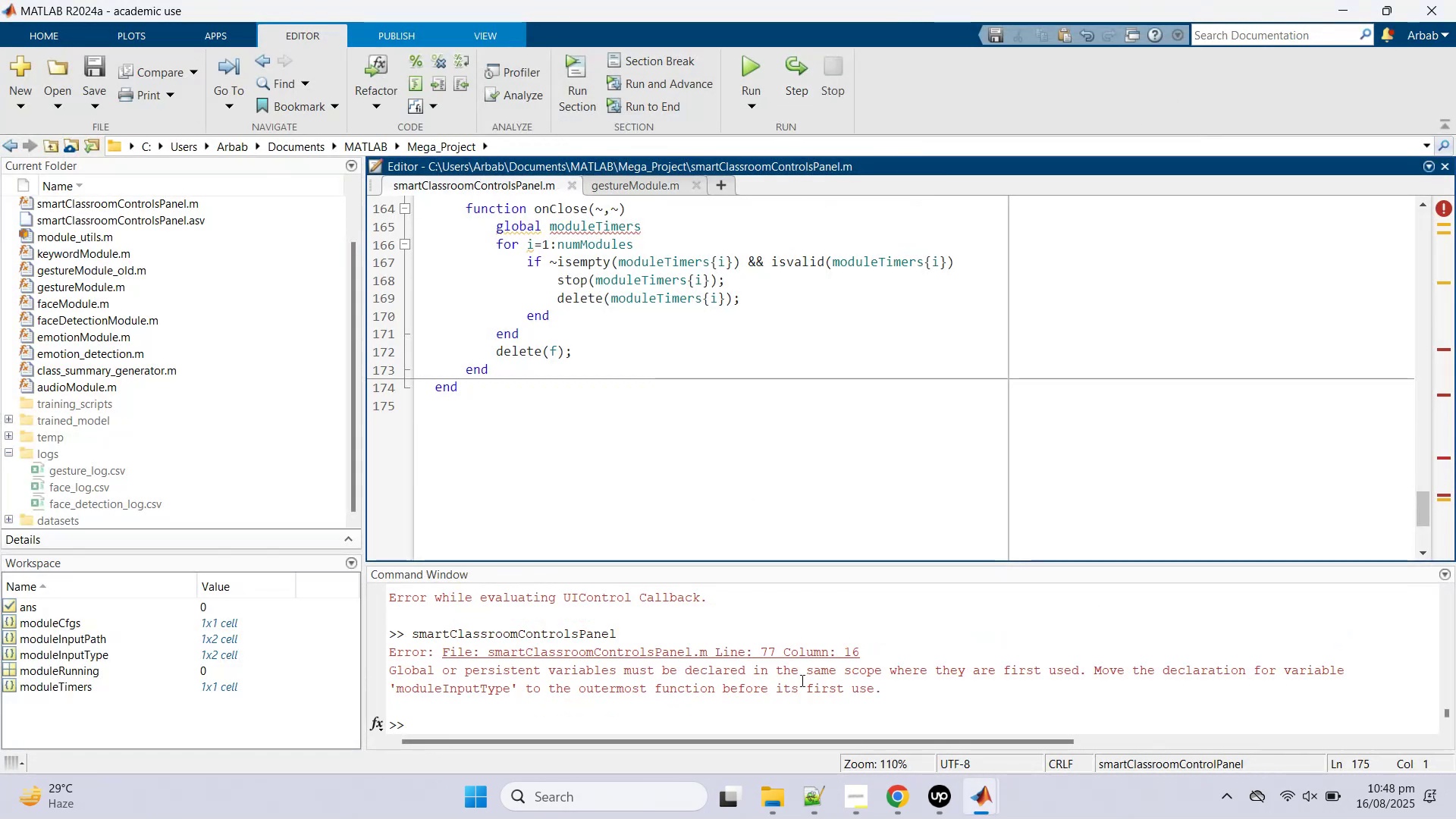 
left_click([940, 686])
 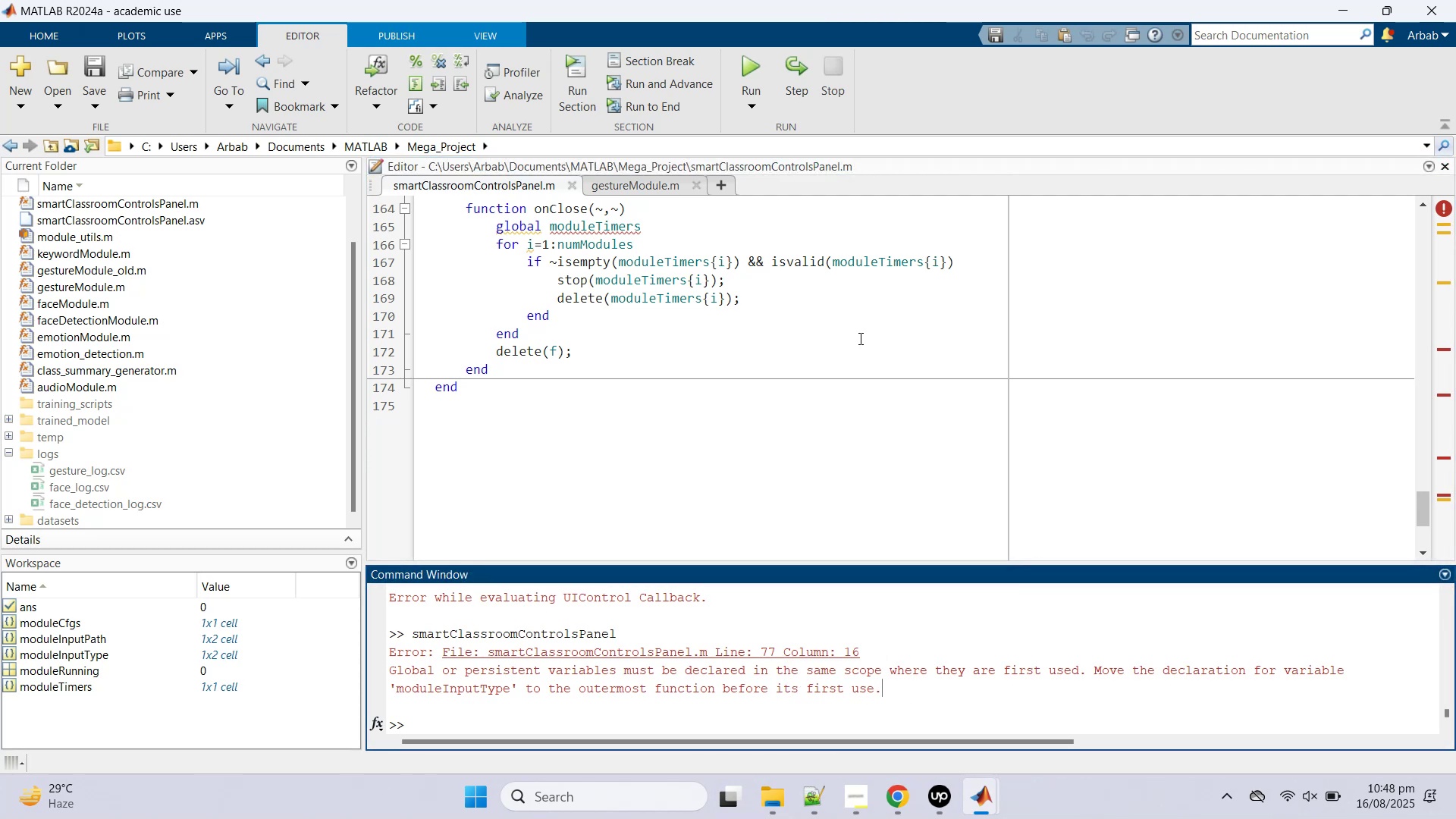 
scroll: coordinate [840, 362], scroll_direction: up, amount: 1.0
 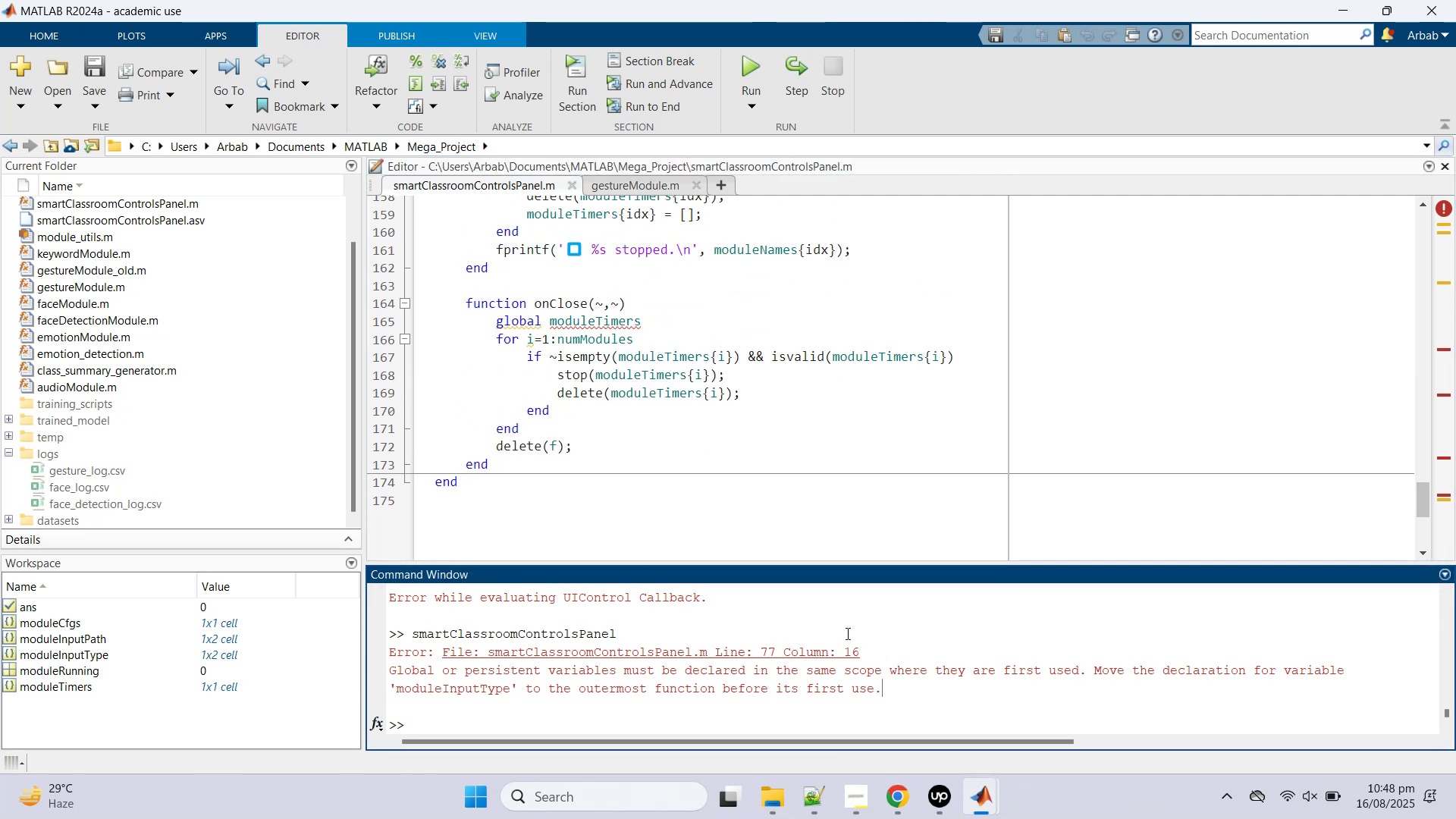 
left_click([811, 655])
 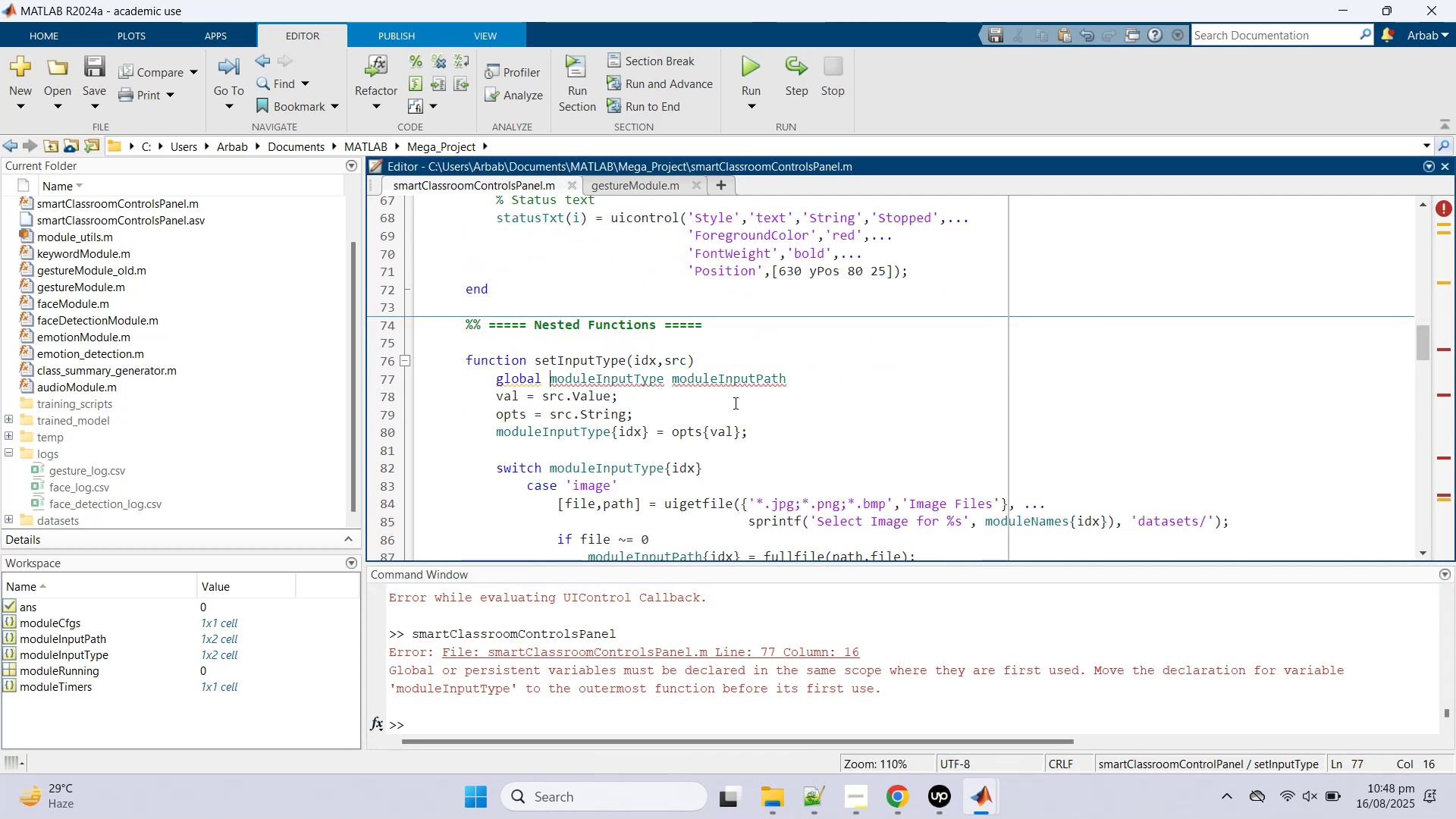 
left_click([733, 400])
 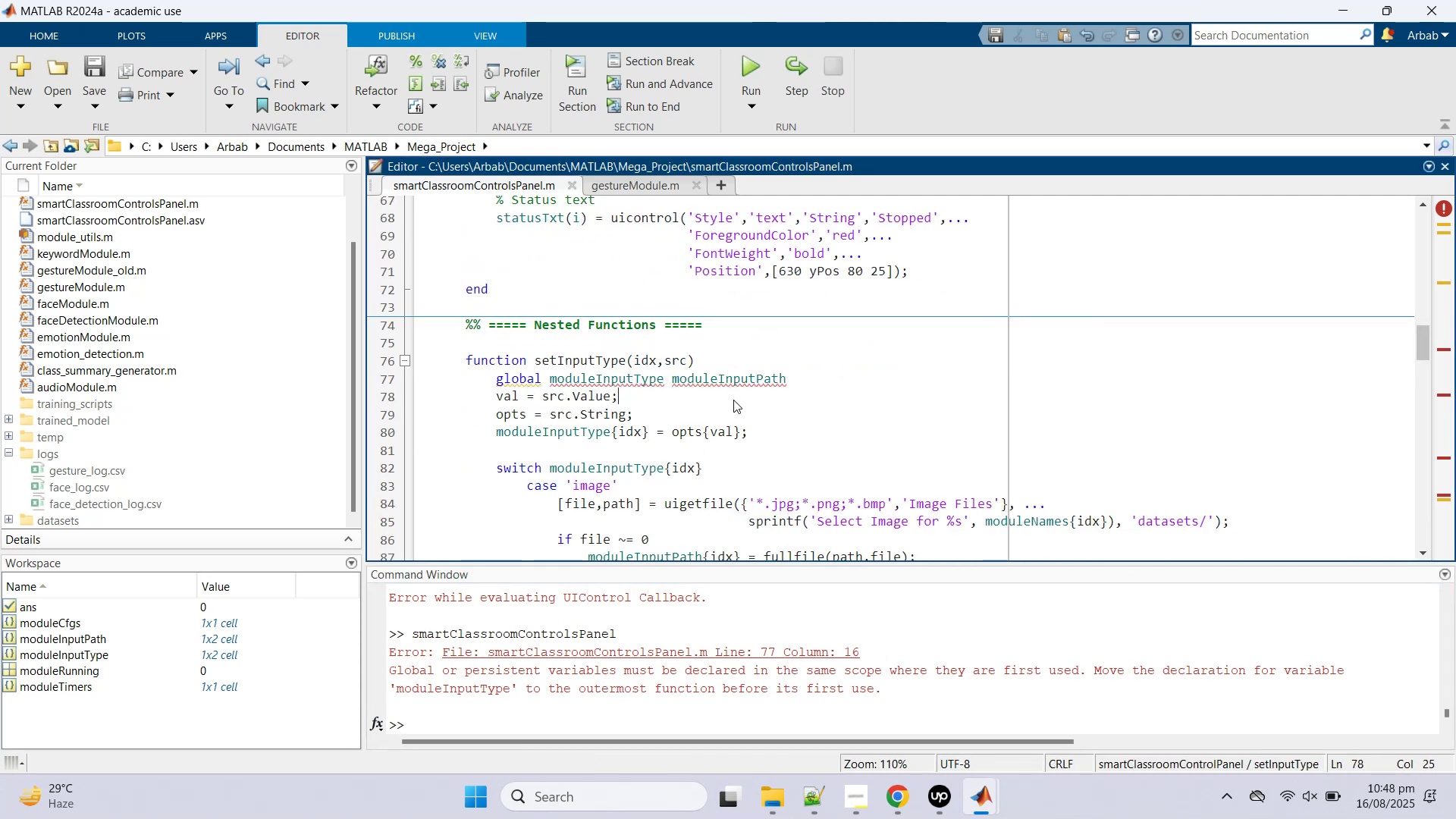 
scroll: coordinate [733, 400], scroll_direction: up, amount: 1.0
 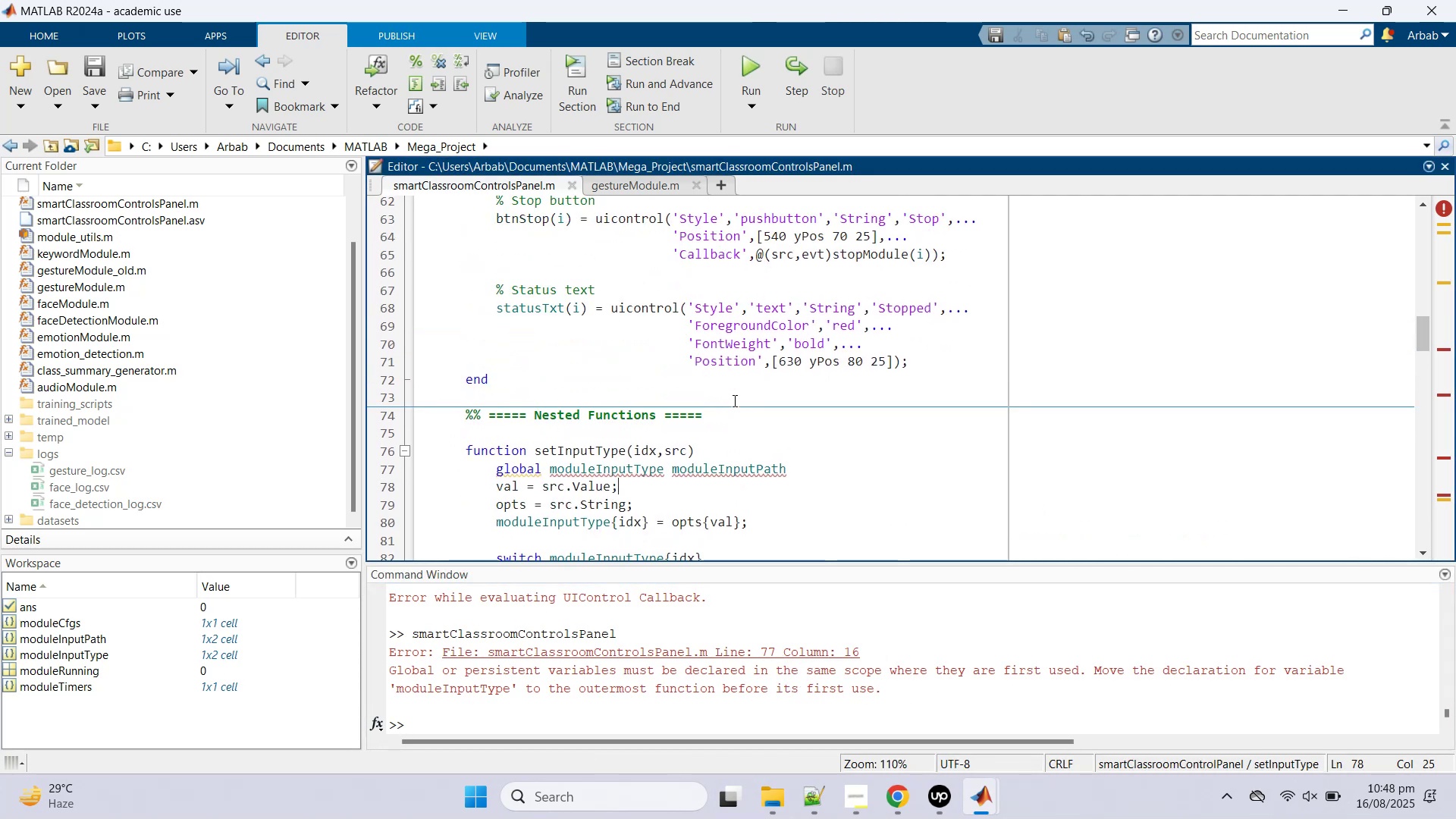 
key(Control+A)
 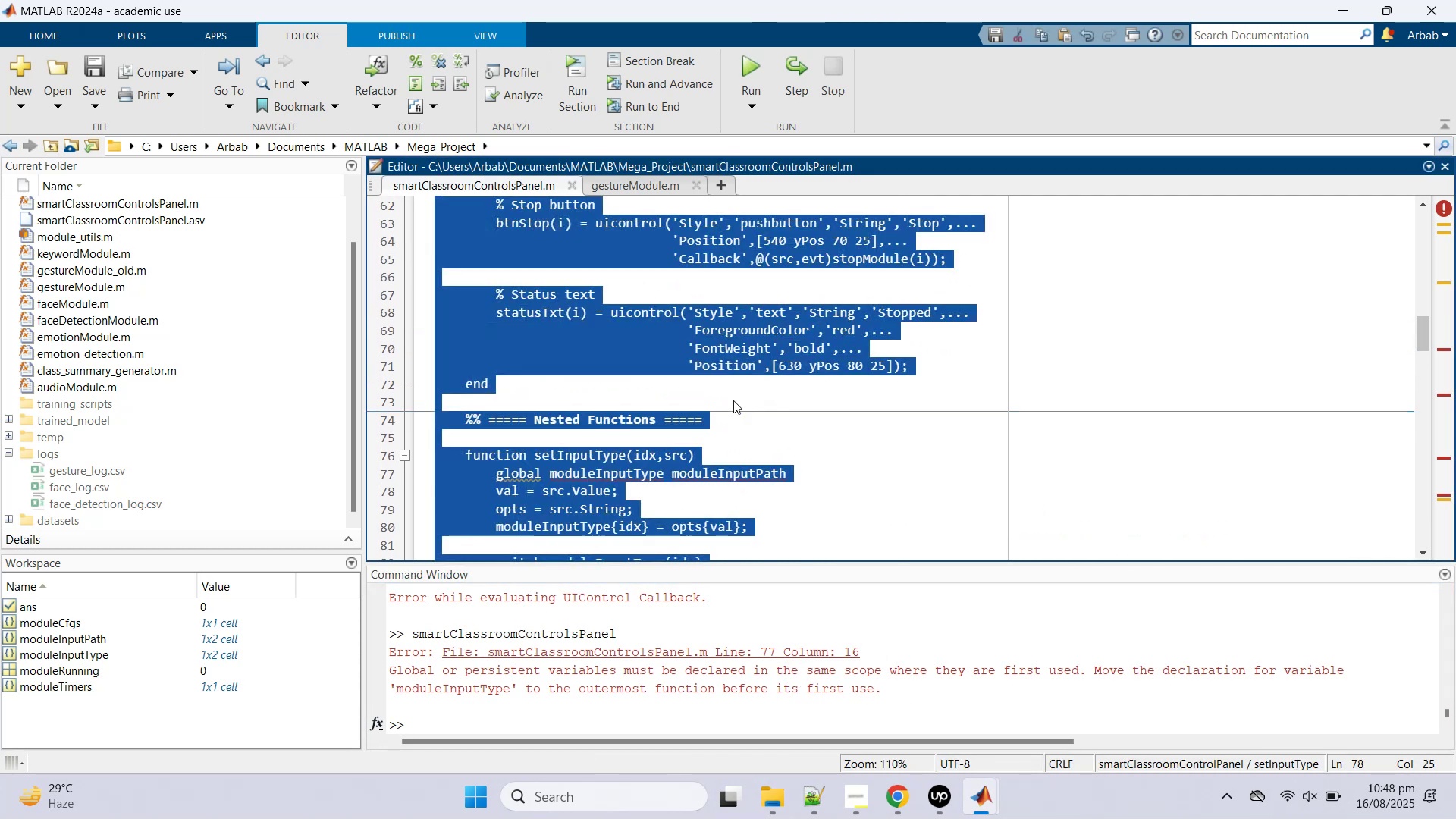 
key(Control+V)
 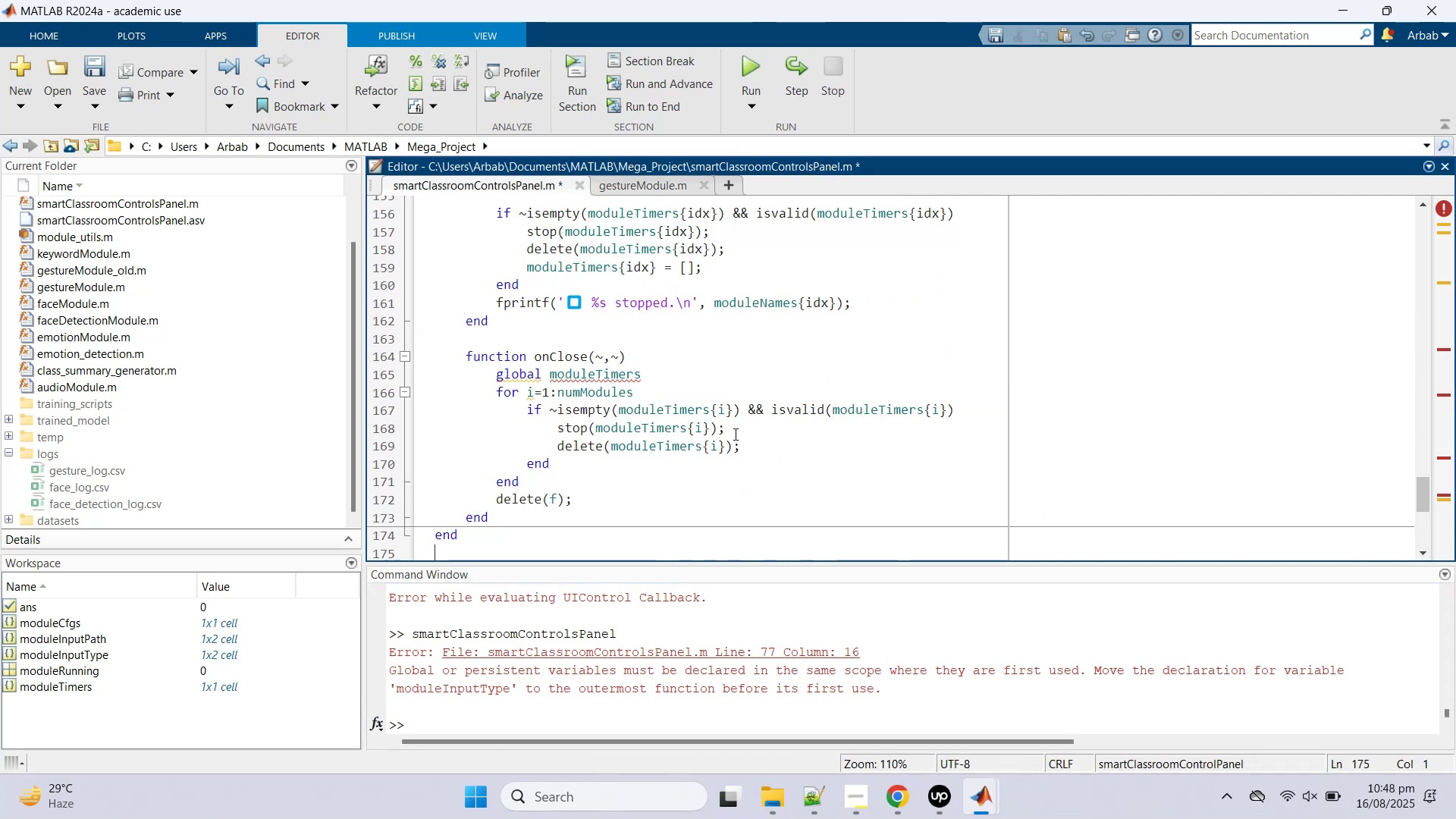 
scroll: coordinate [734, 434], scroll_direction: up, amount: 1.0
 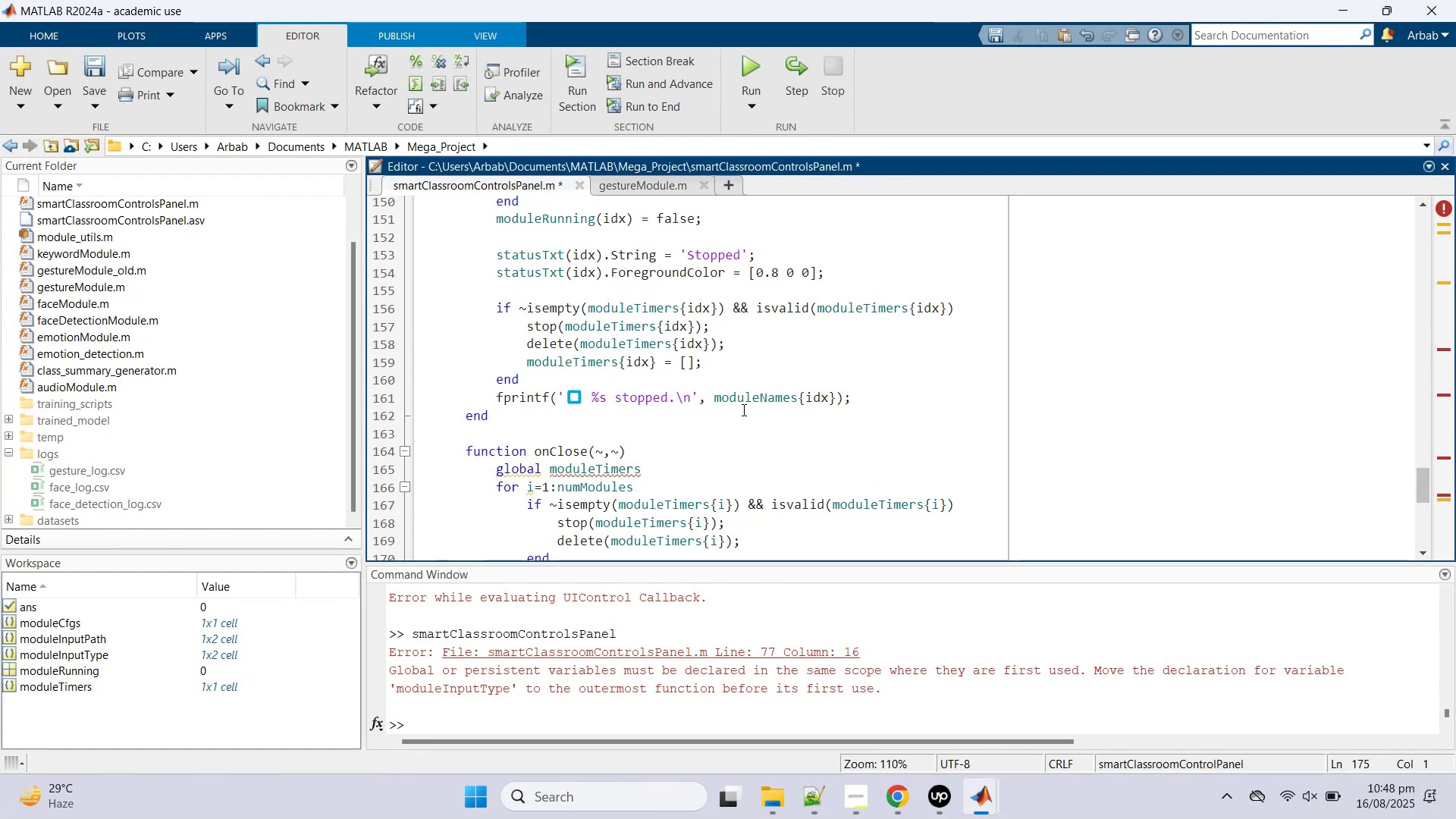 
wait(6.21)
 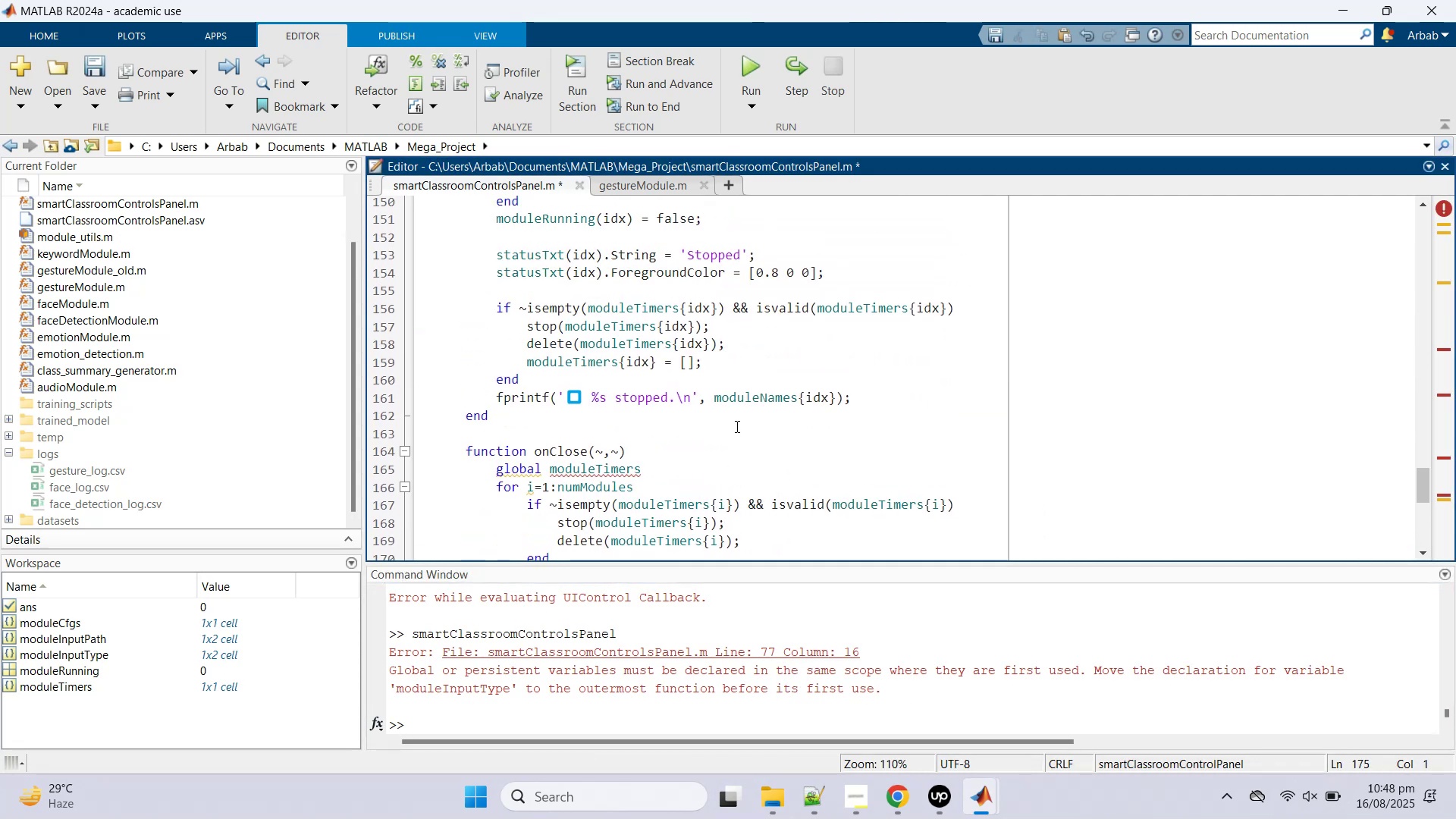 
scroll: coordinate [808, 383], scroll_direction: up, amount: 9.0
 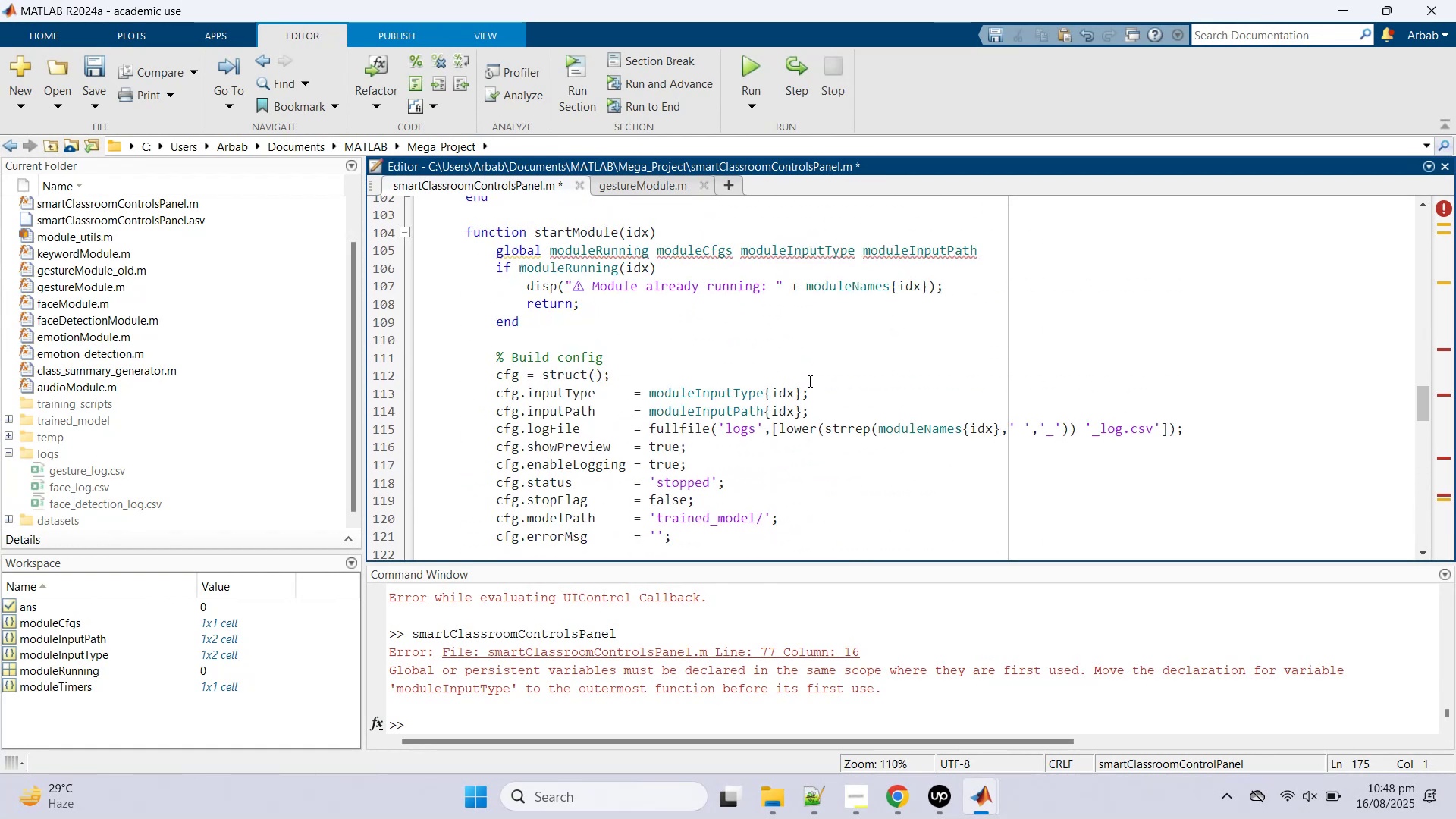 
key(Control+Z)
 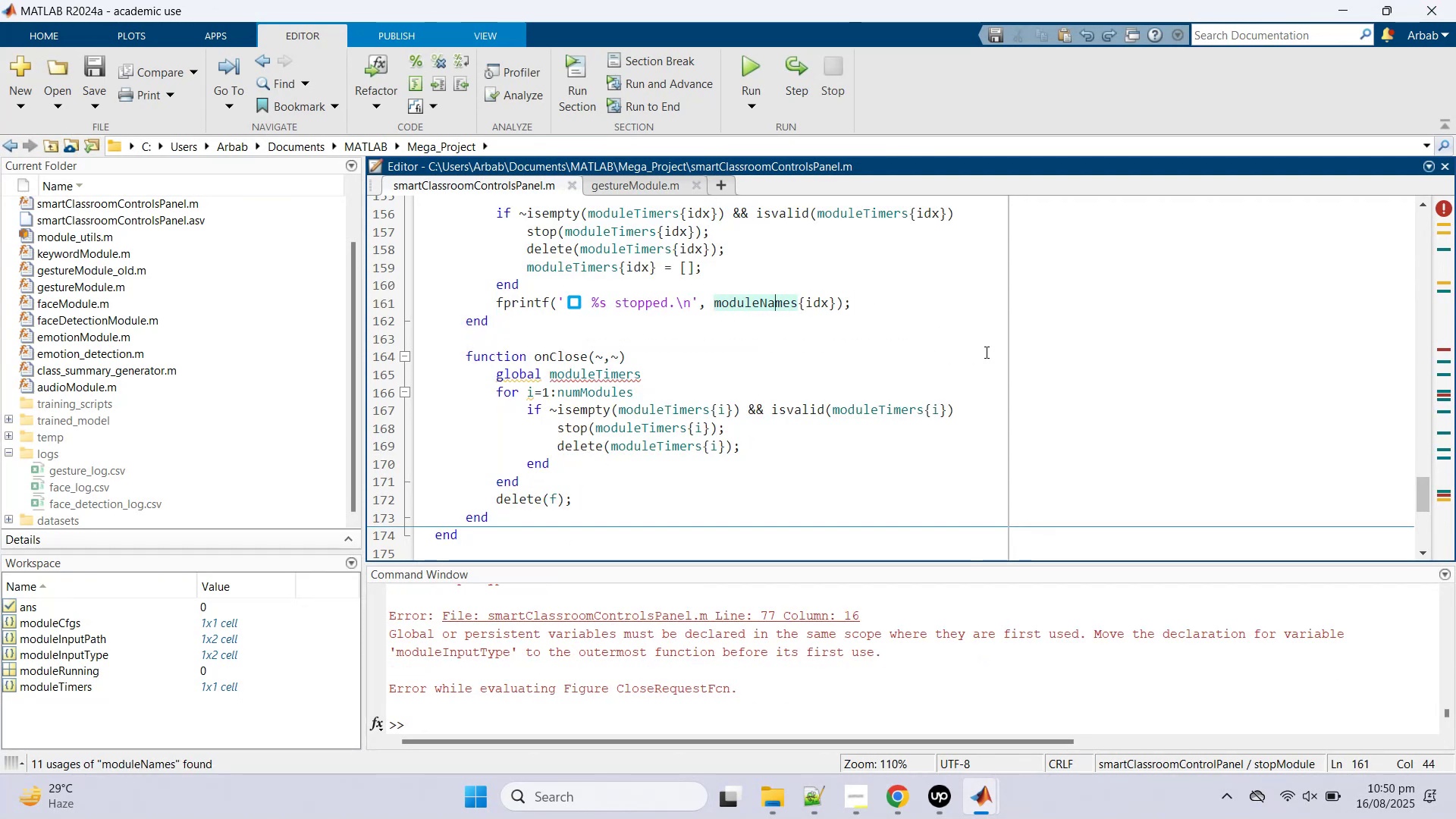 
wait(76.48)
 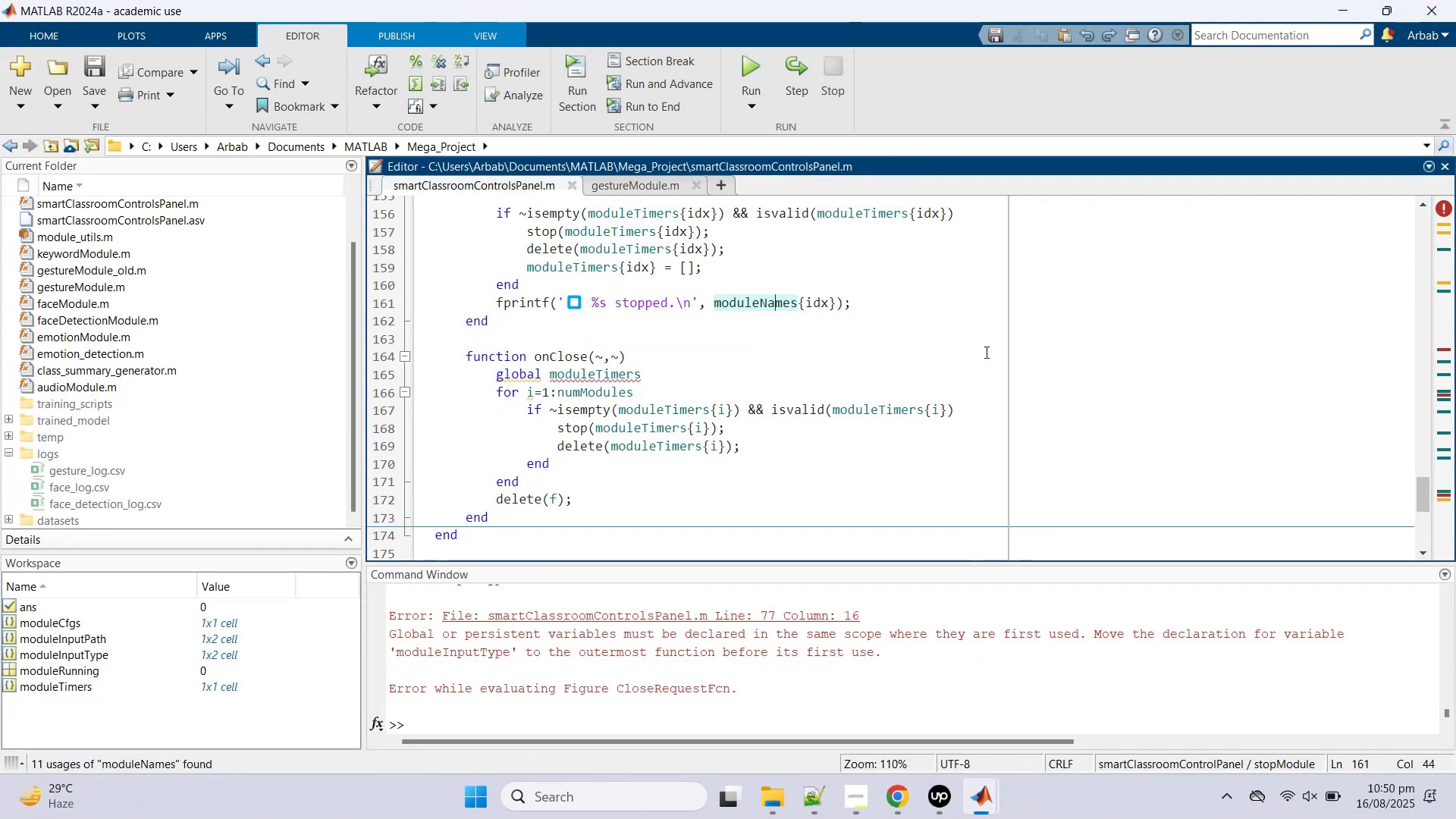 
left_click([863, 790])
 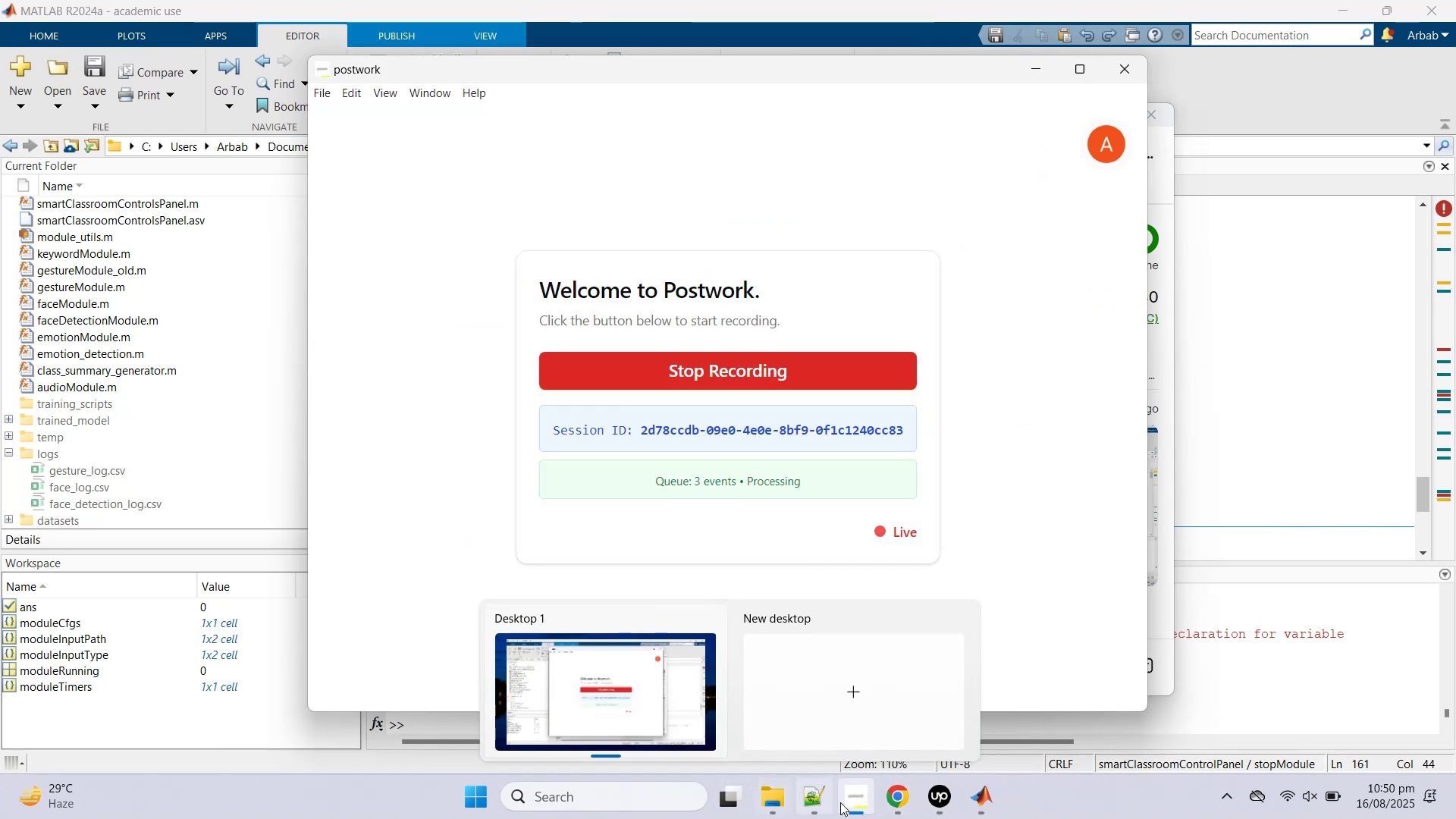 
left_click([901, 800])
 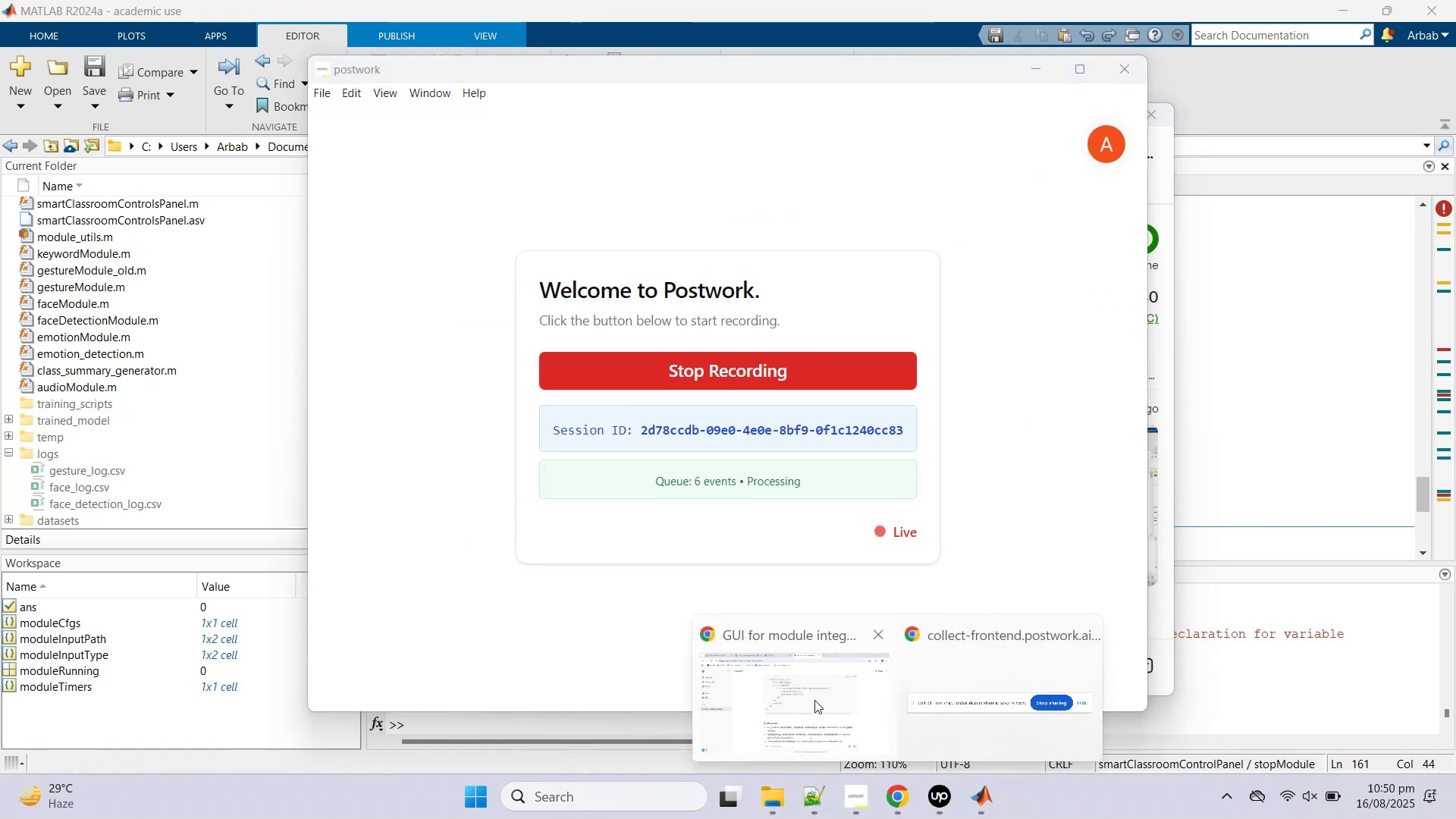 